 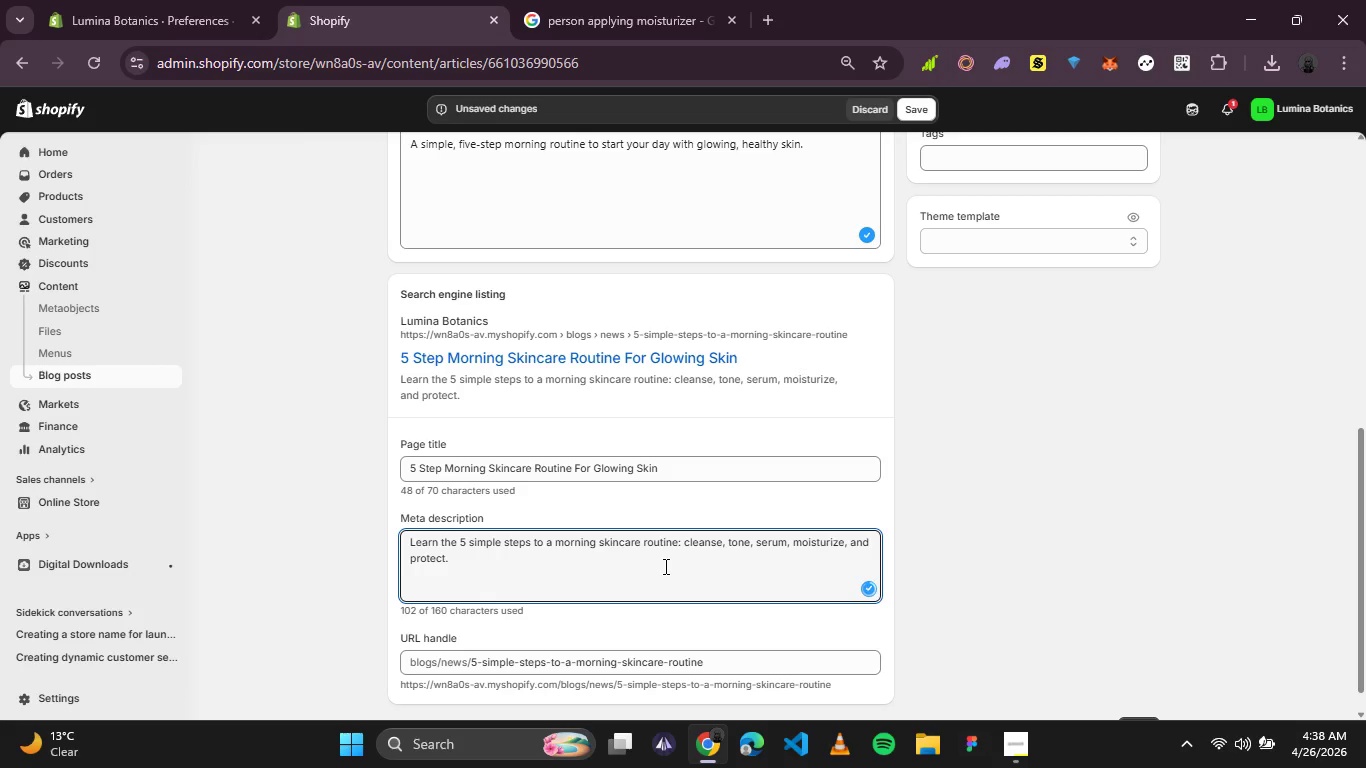 
type( Perfect)
 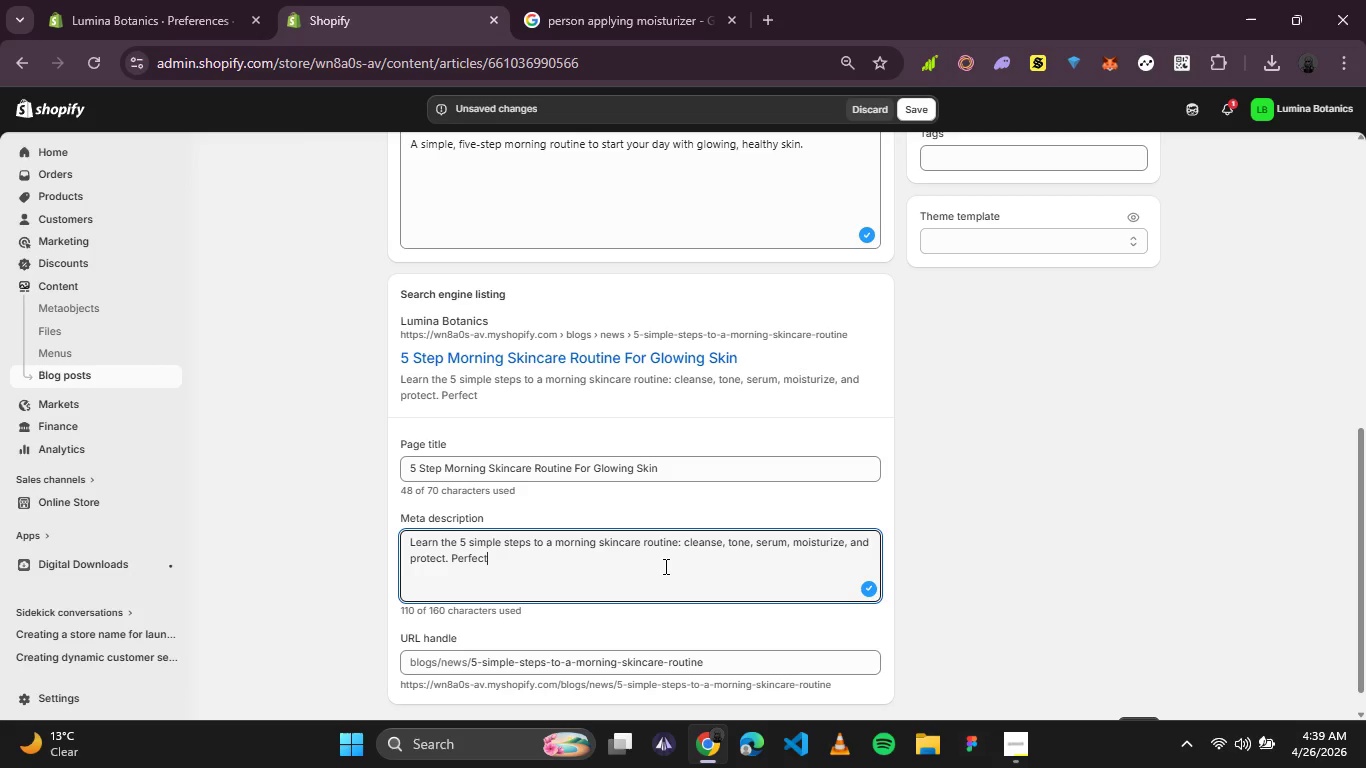 
wait(42.08)
 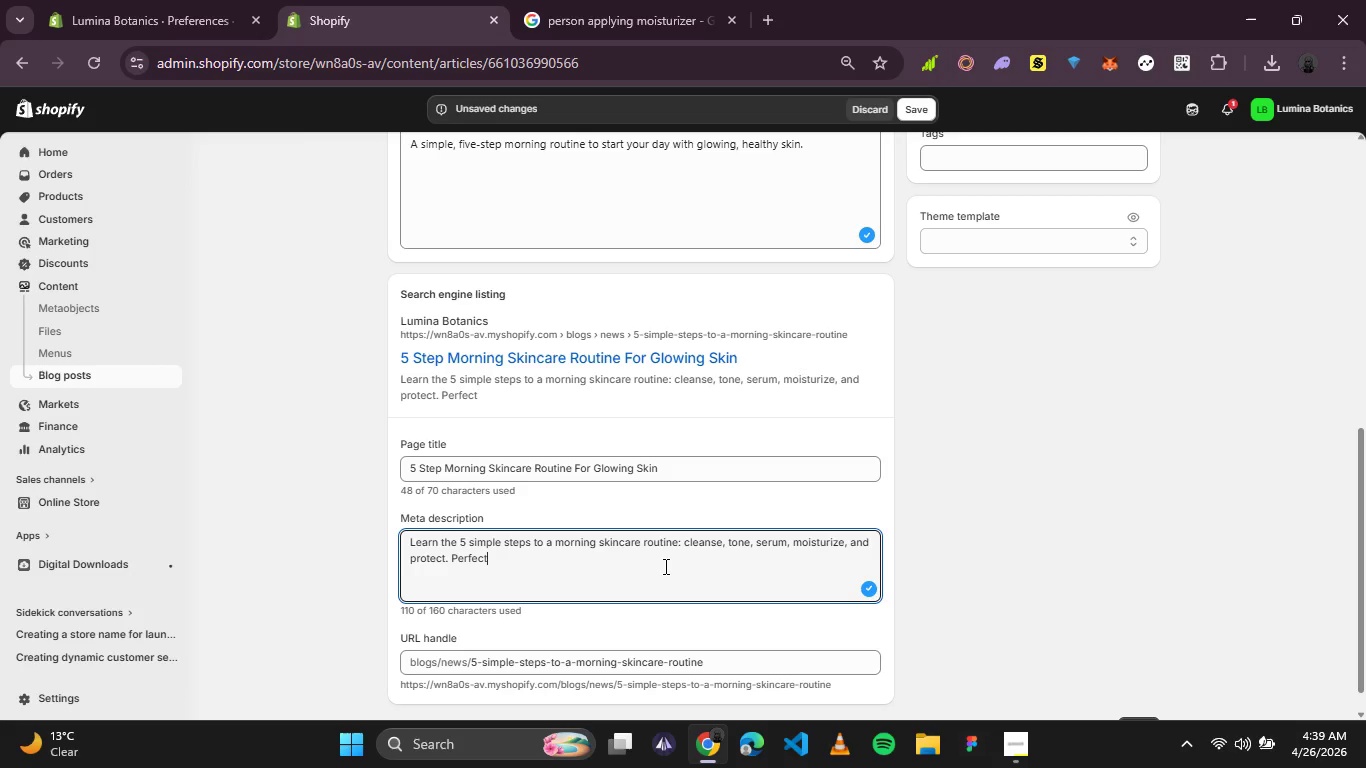 
type( for begineer)
 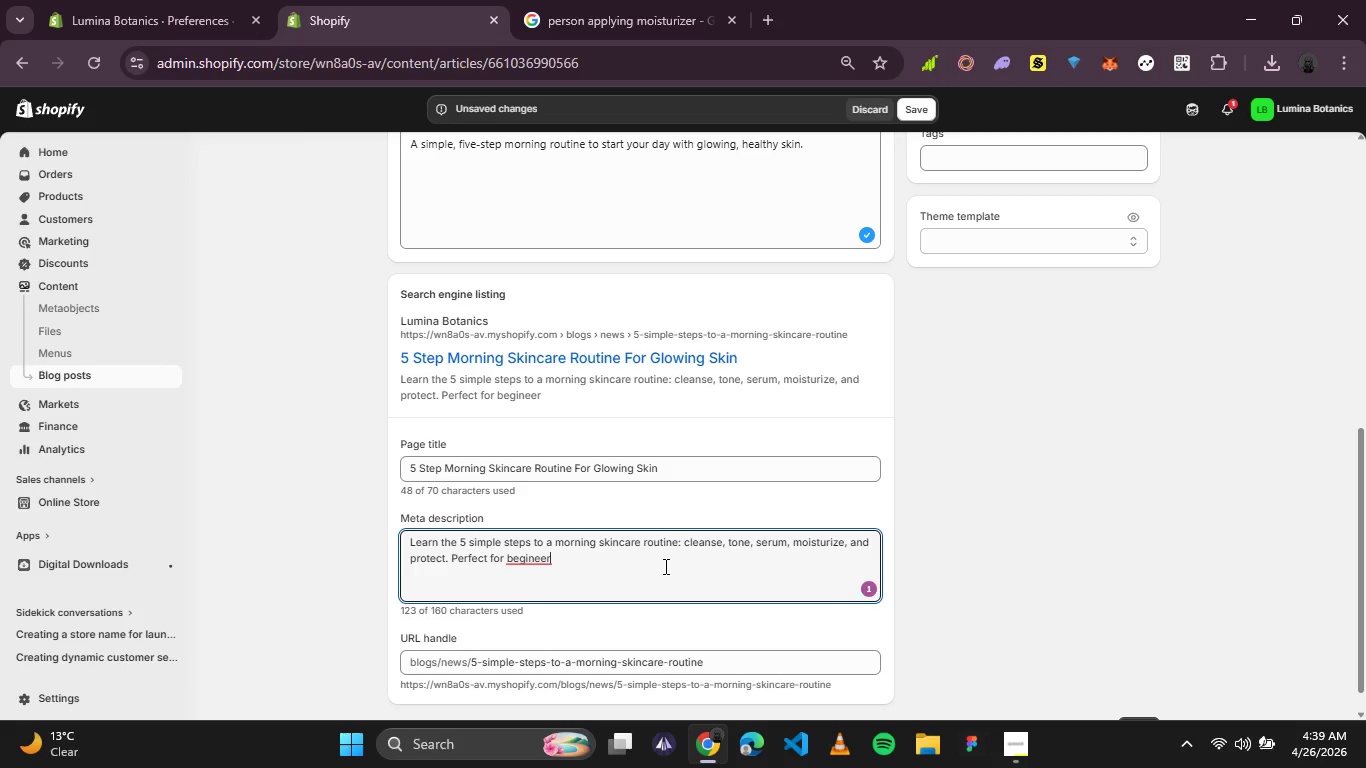 
type(s and natural skincare lovers.)
 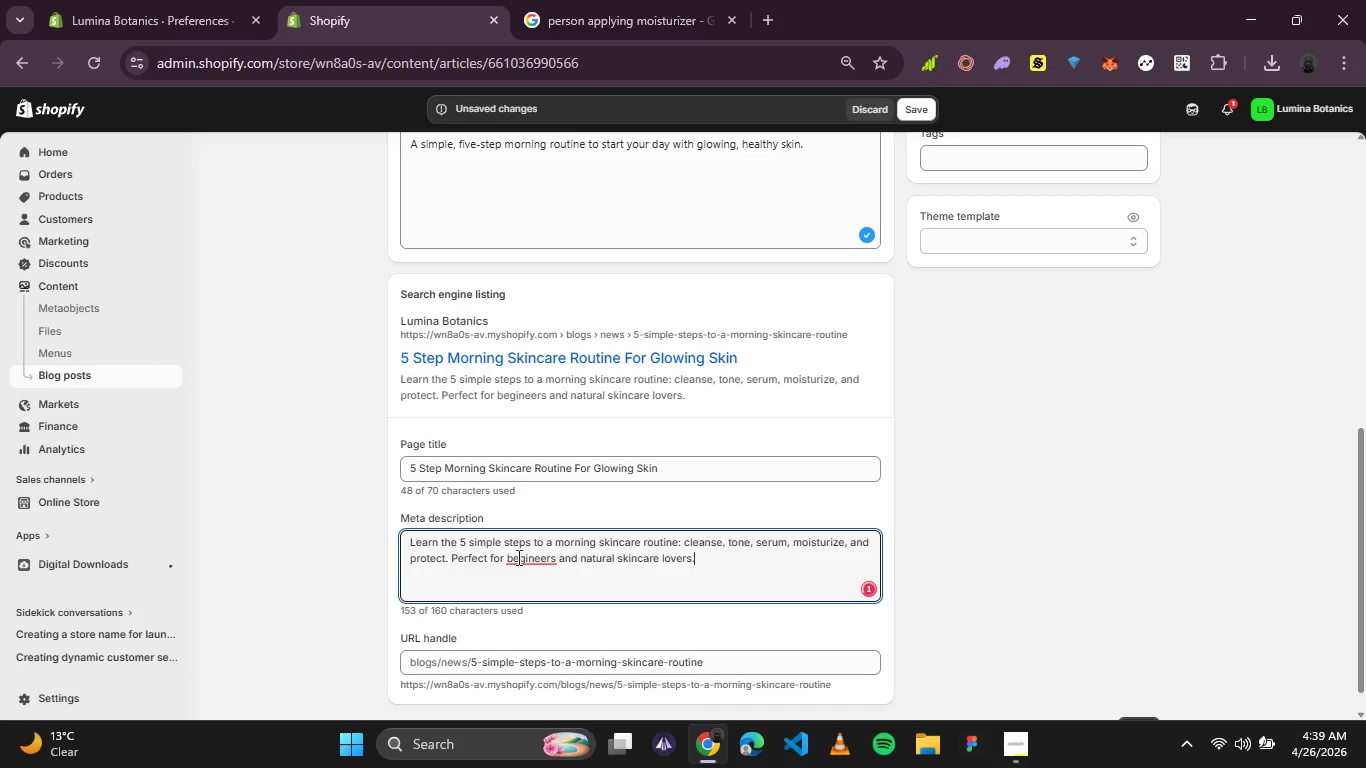 
left_click([526, 562])
 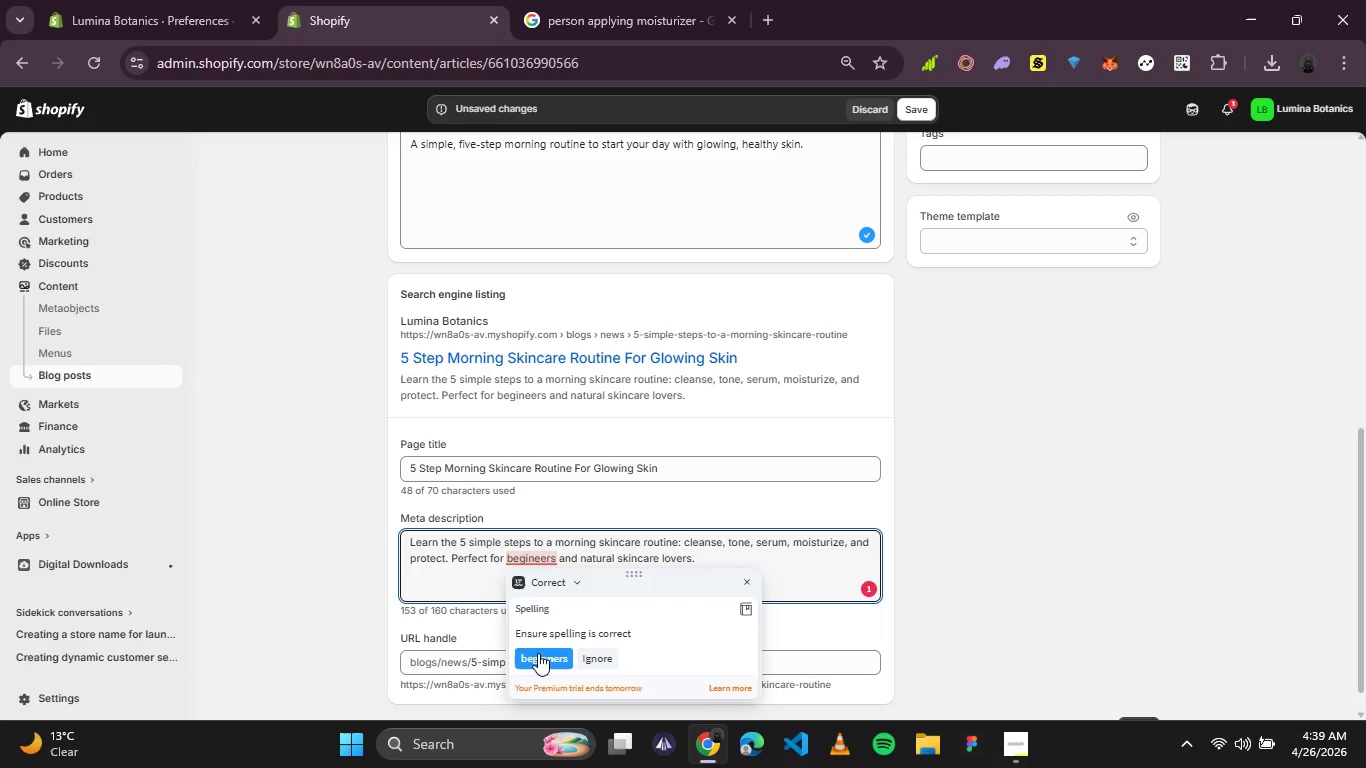 
left_click([538, 655])
 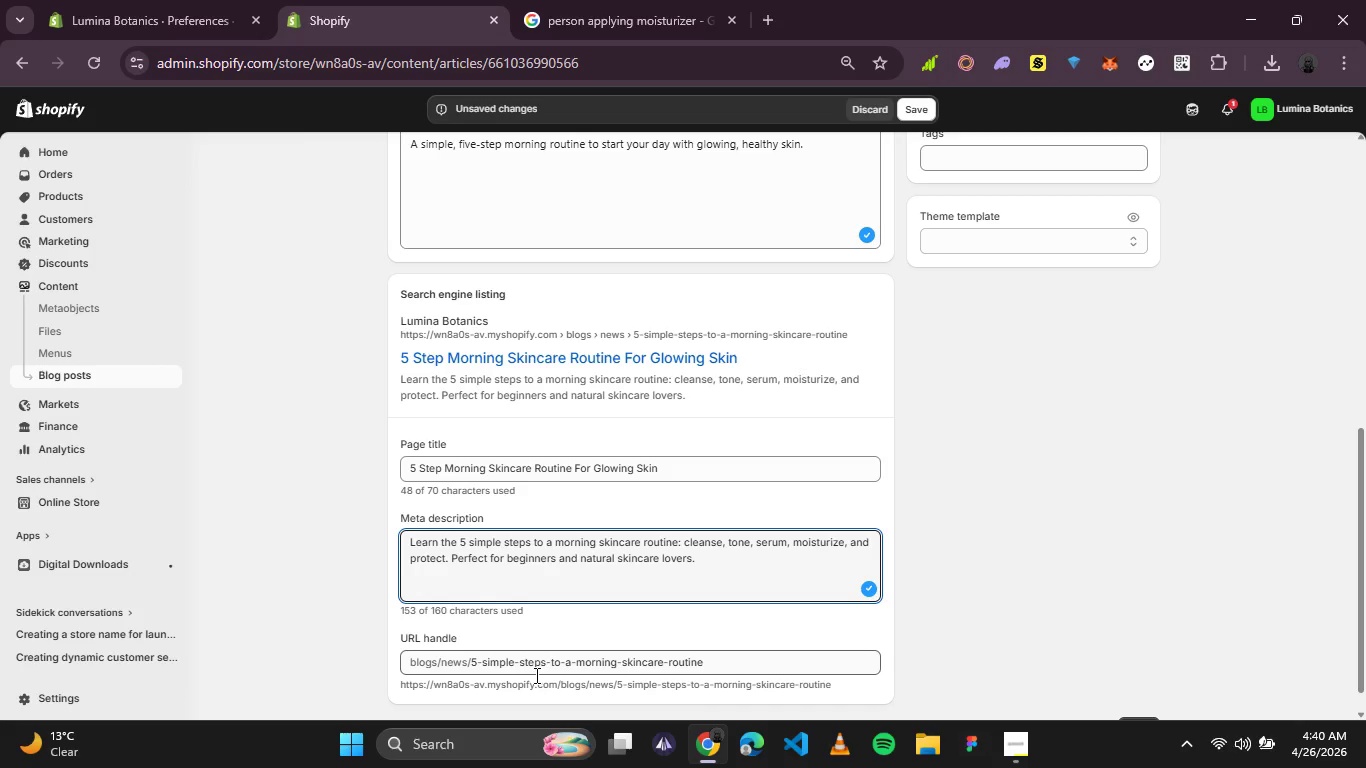 
wait(6.88)
 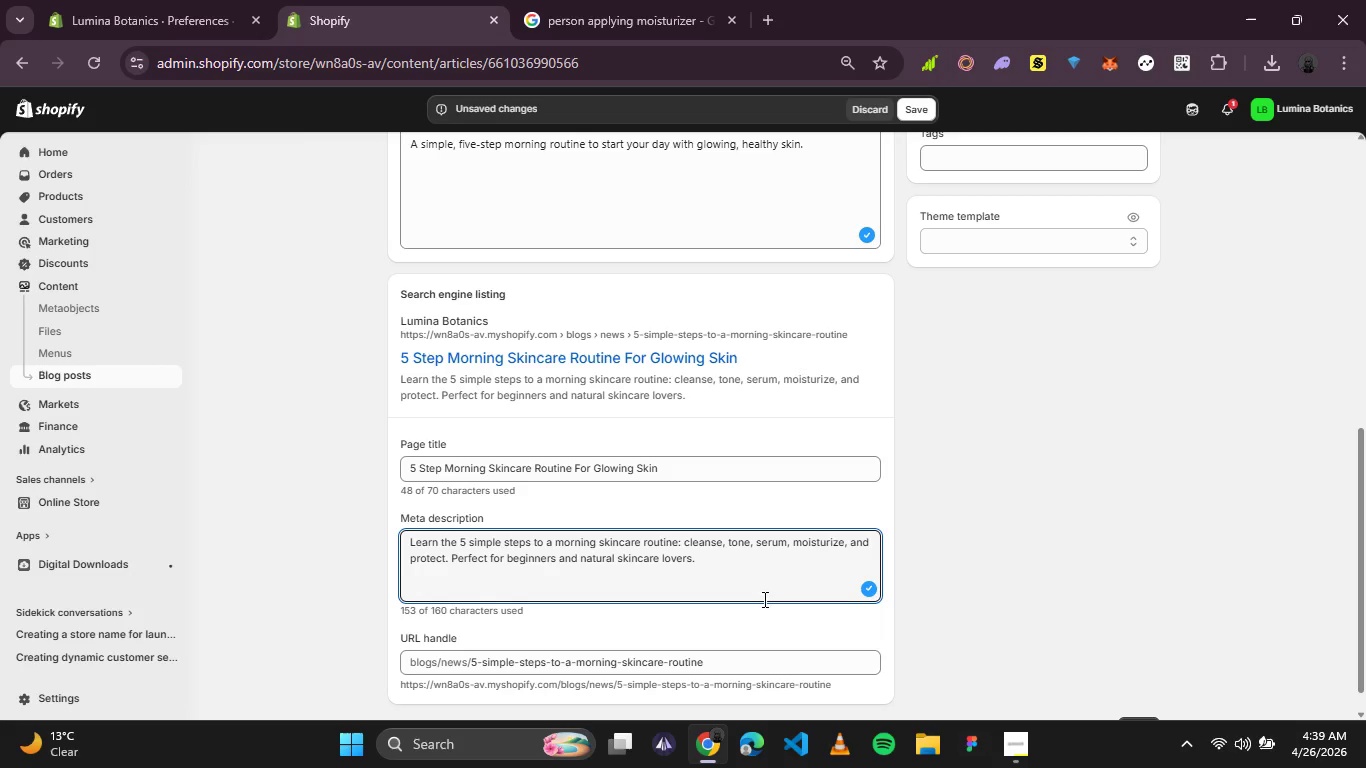 
left_click_drag(start_coordinate=[574, 664], to_coordinate=[465, 654])
 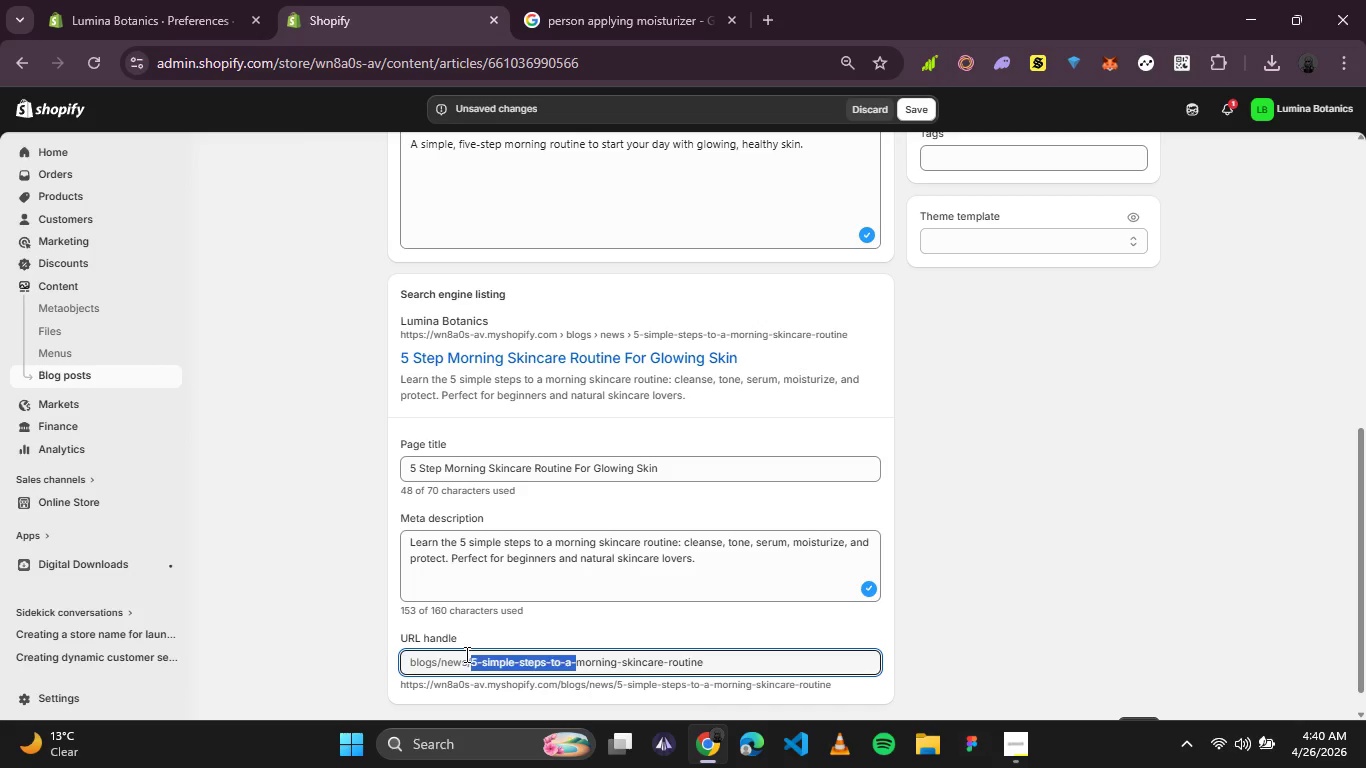 
key(Backspace)
 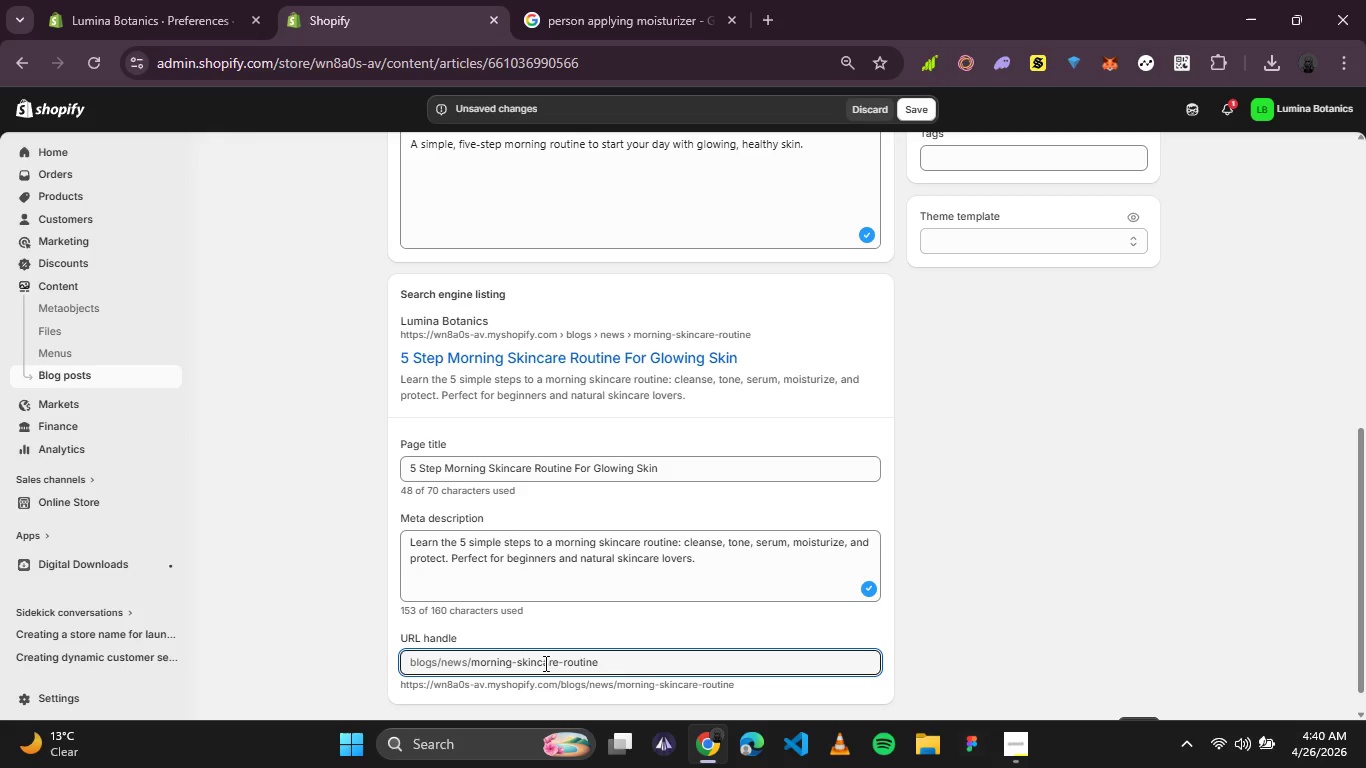 
left_click([750, 684])
 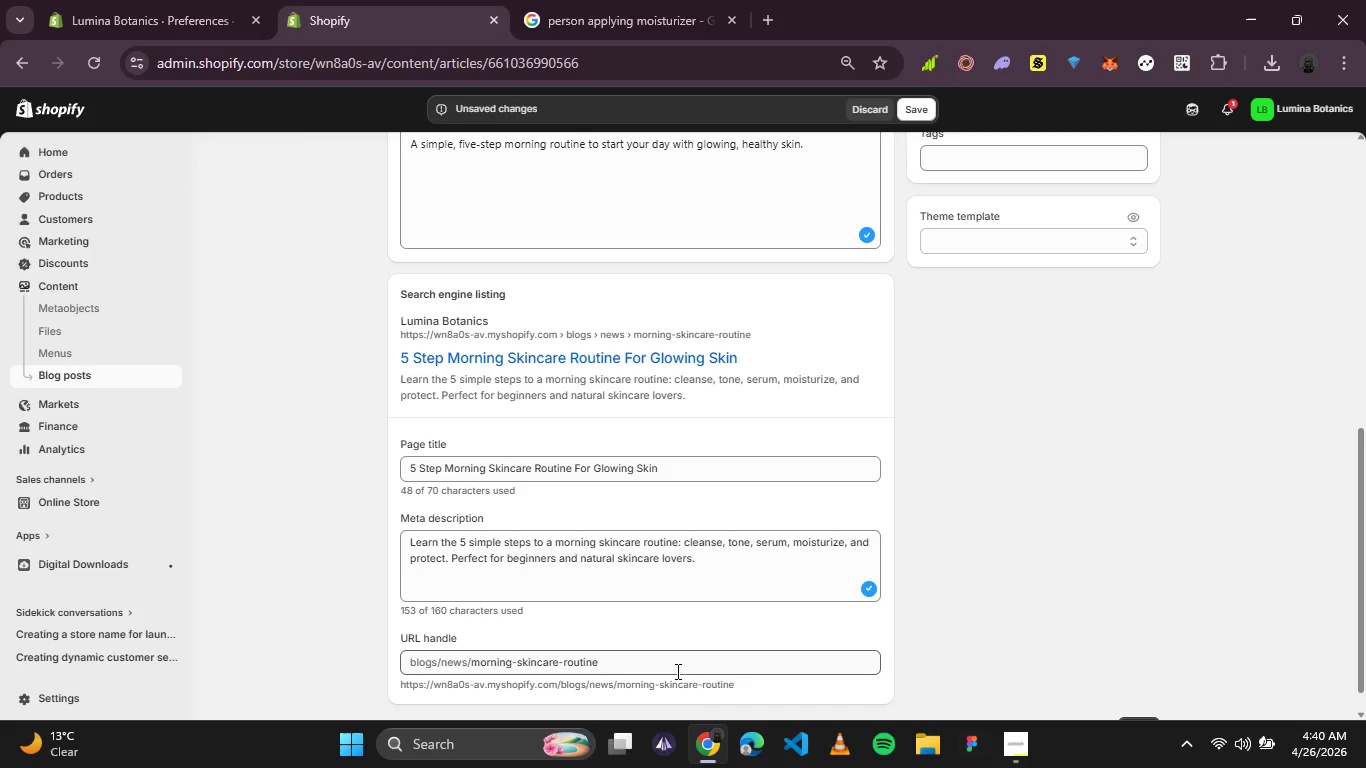 
left_click([676, 664])
 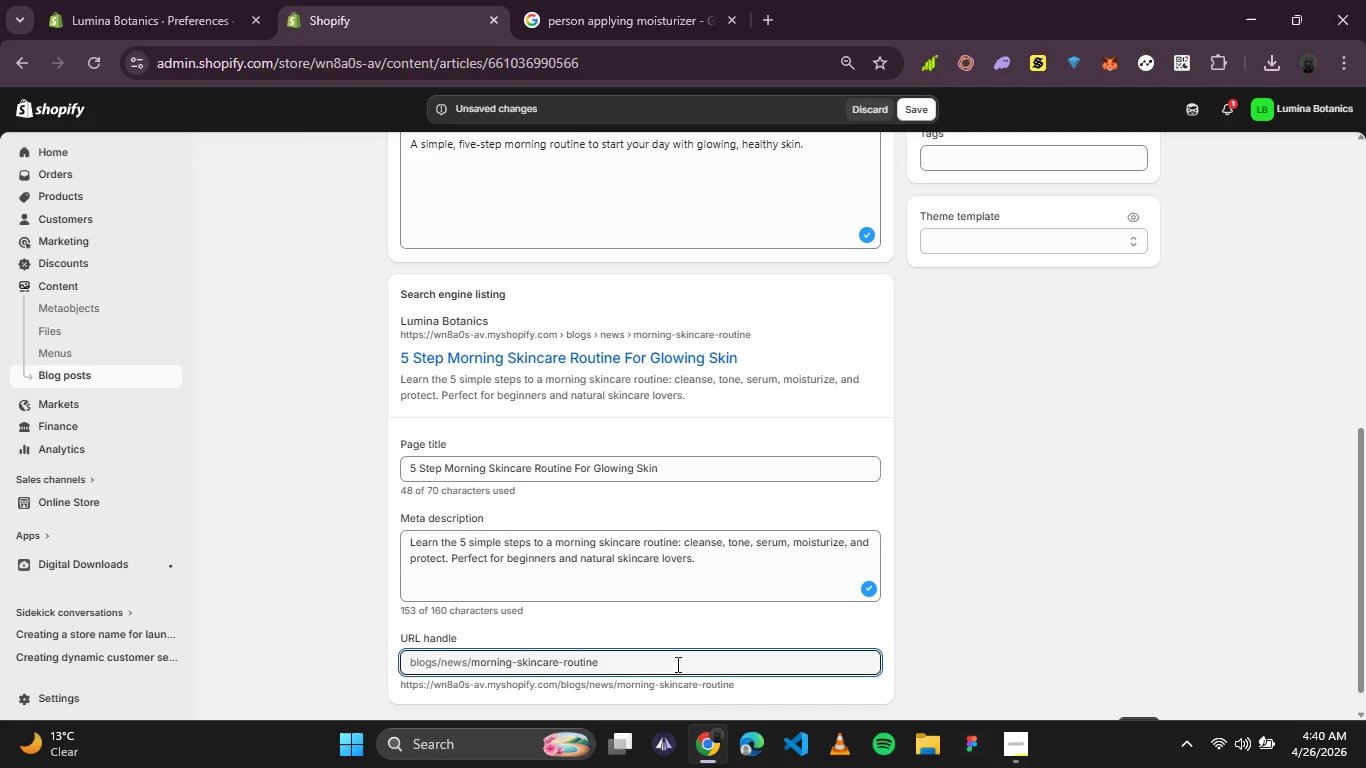 
type(-5-steps)
 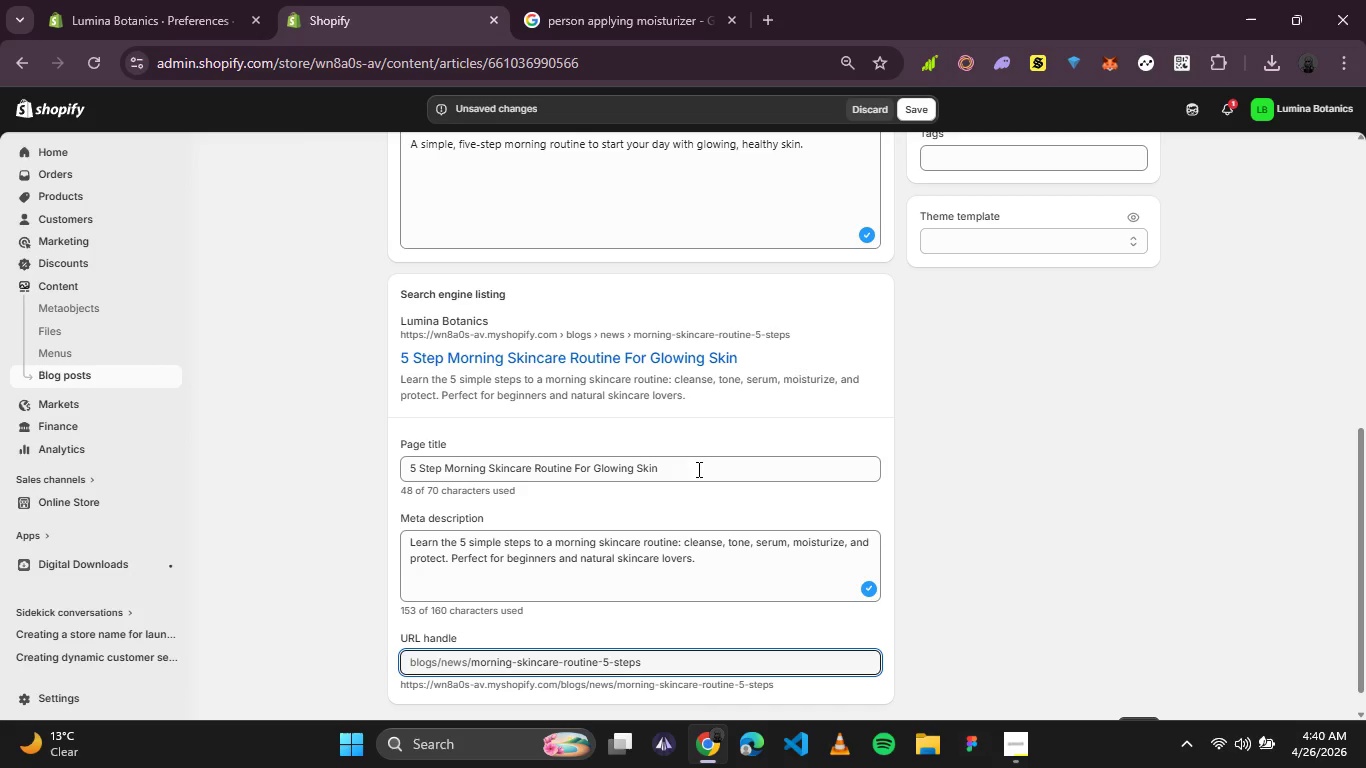 
scroll: coordinate [702, 405], scroll_direction: down, amount: 2.0
 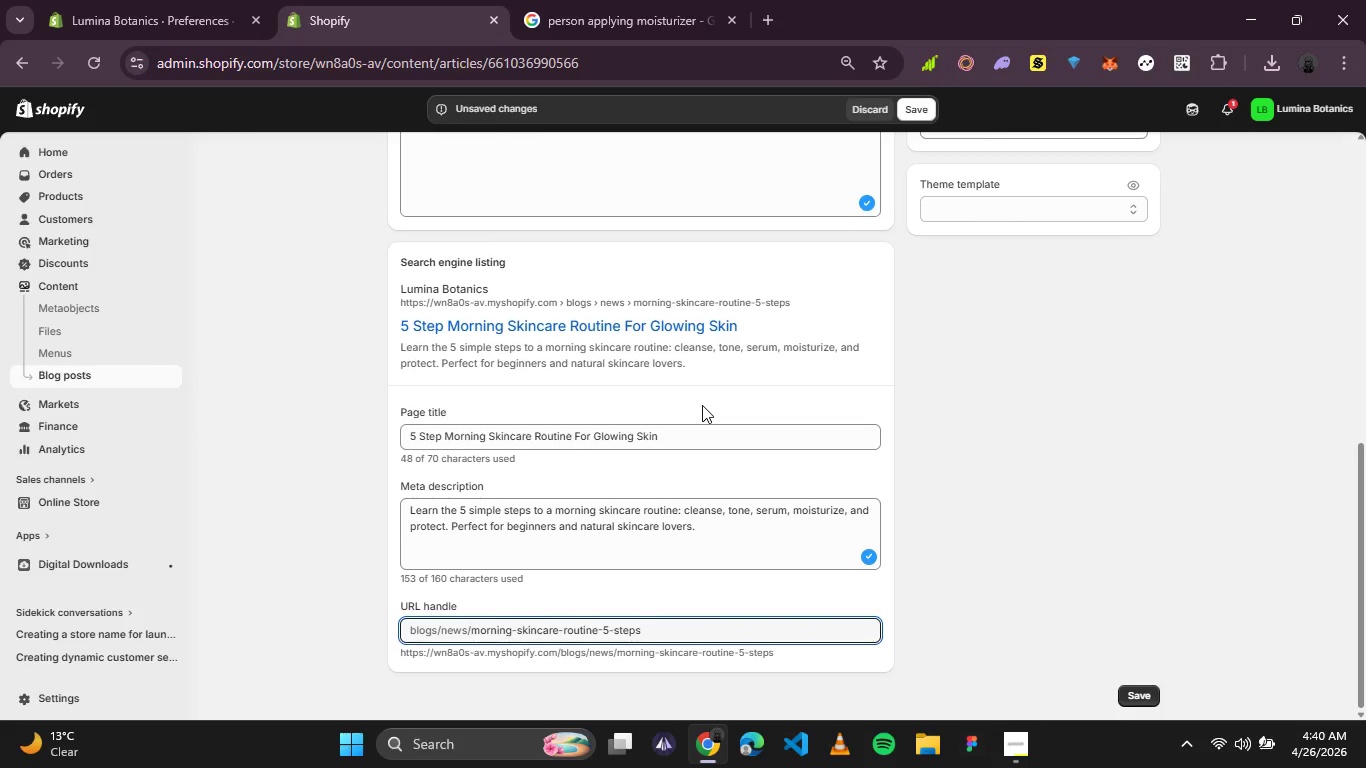 
scroll: coordinate [1077, 502], scroll_direction: none, amount: 0.0
 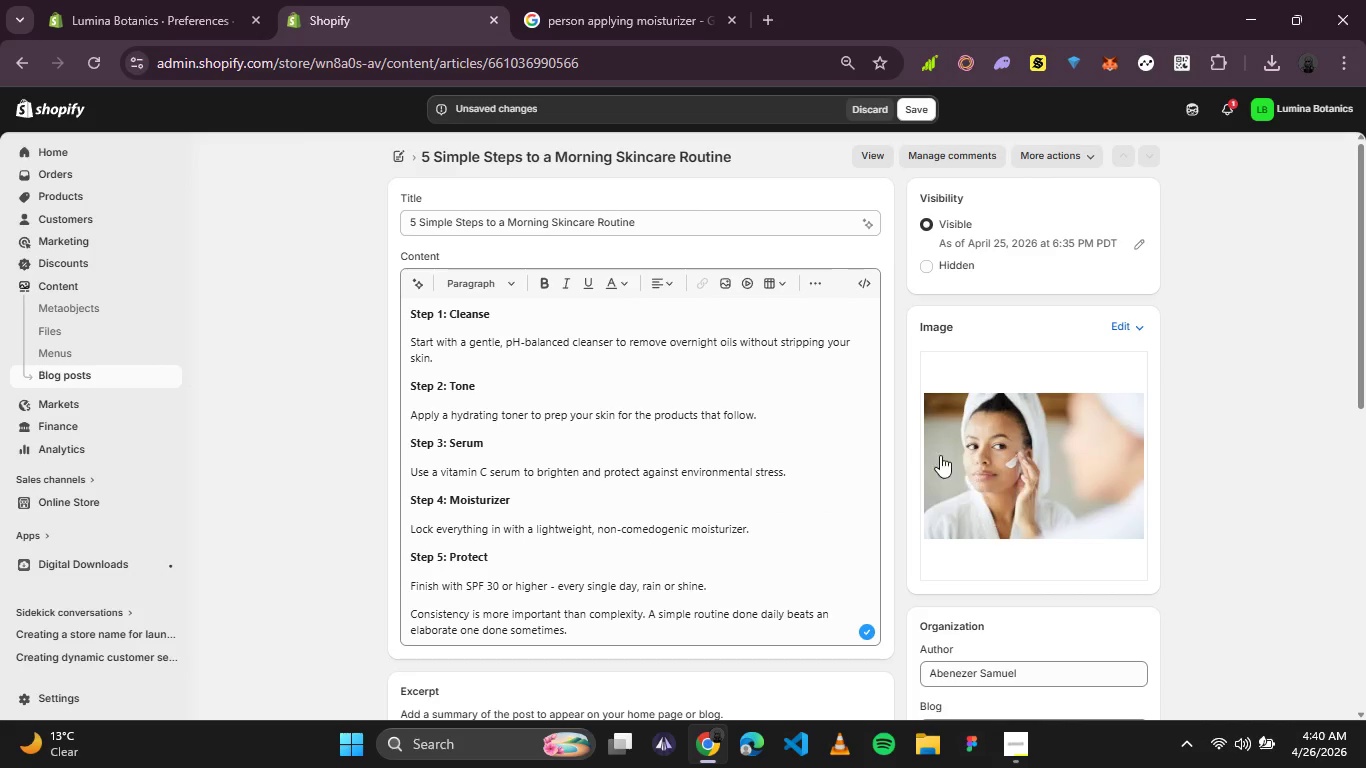 
scroll: coordinate [879, 448], scroll_direction: down, amount: 6.0
 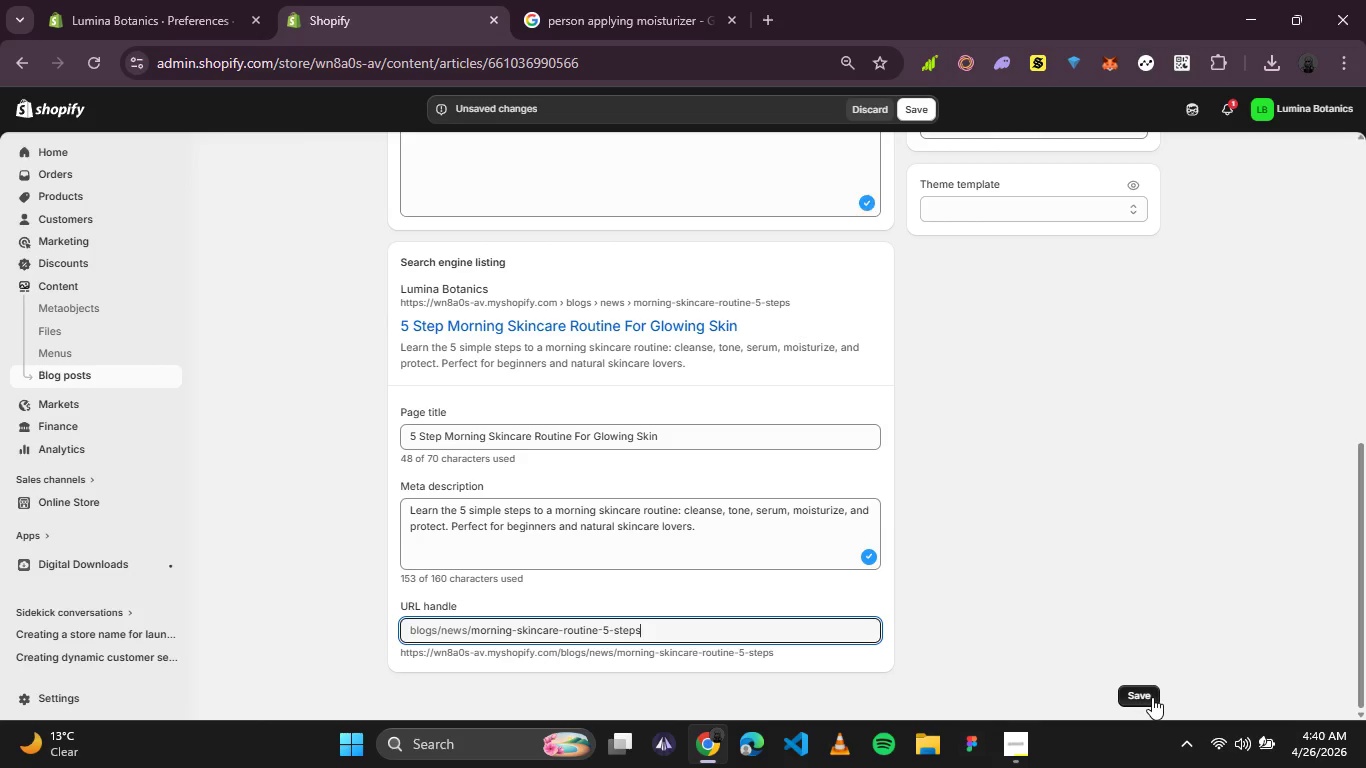 
left_click([1152, 697])
 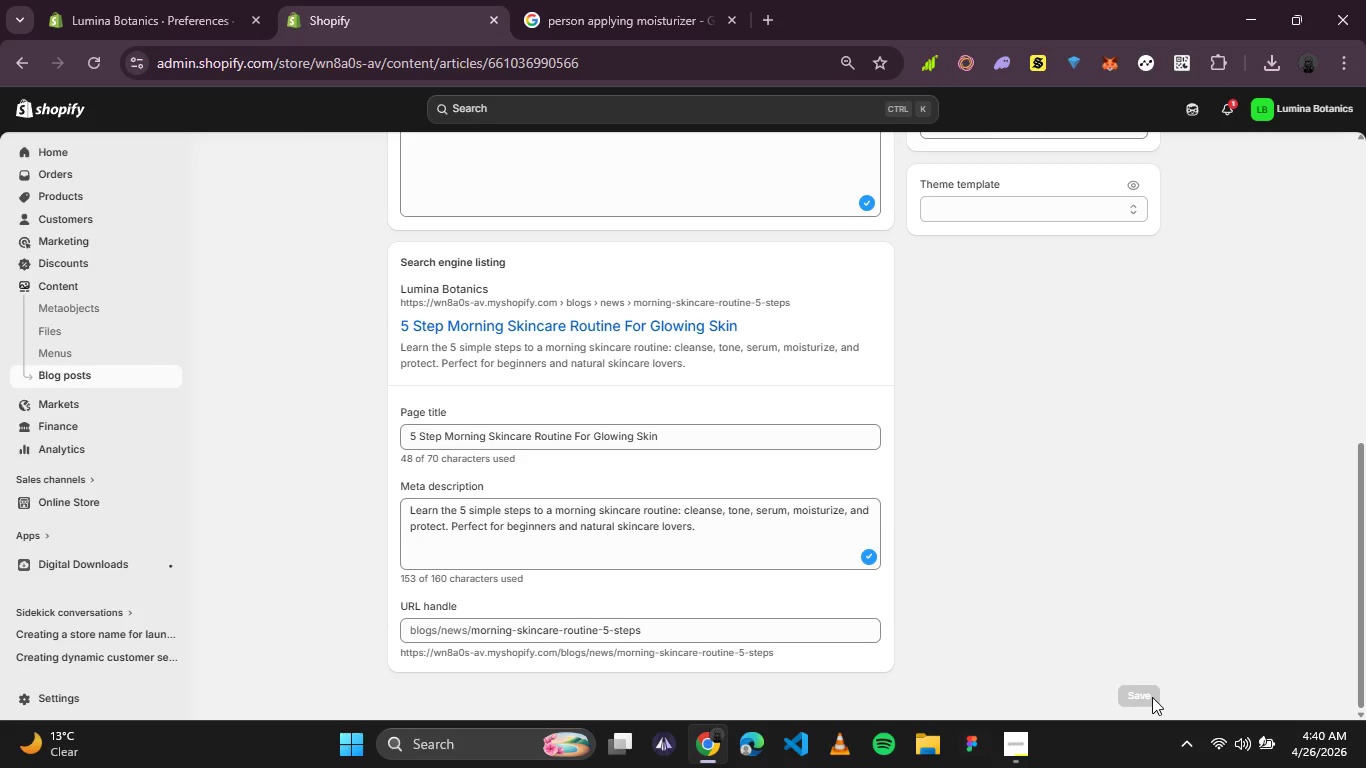 
wait(19.0)
 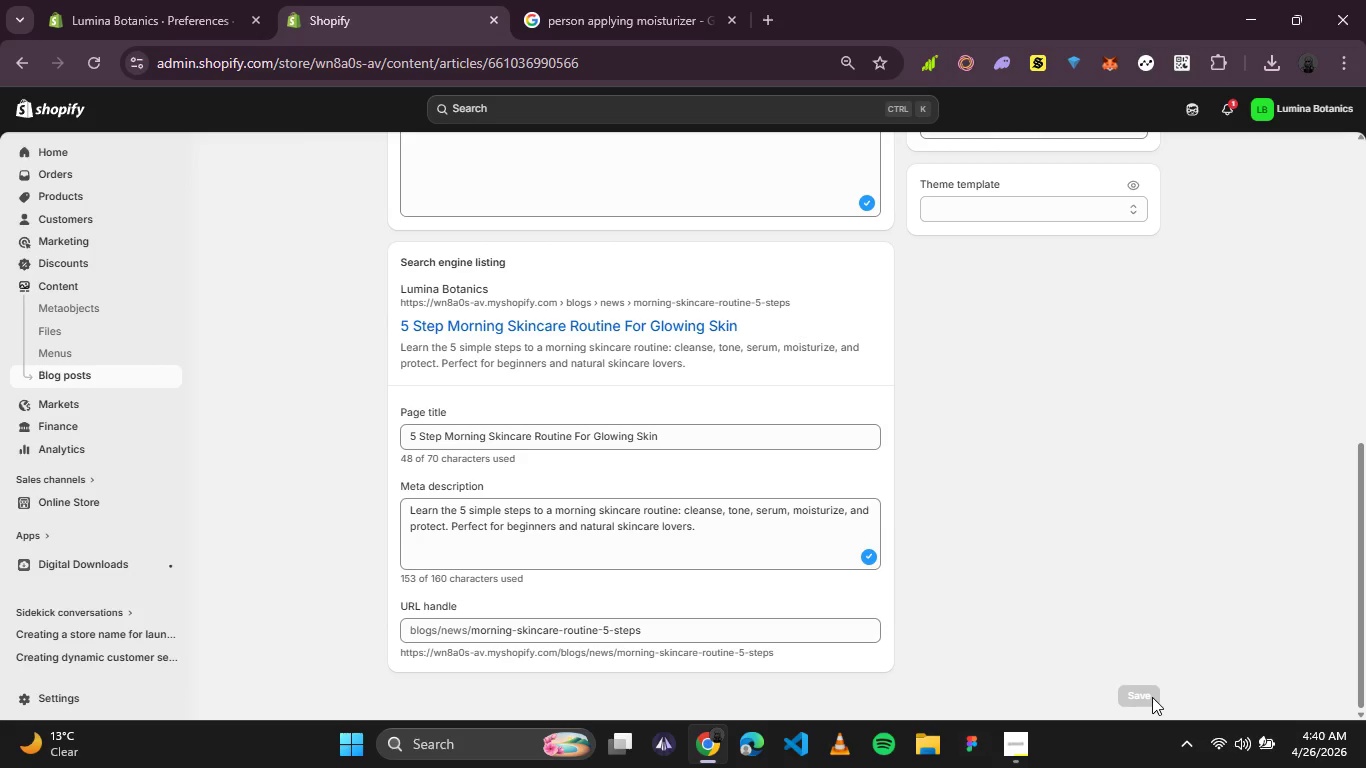 
scroll: coordinate [1059, 431], scroll_direction: none, amount: 0.0
 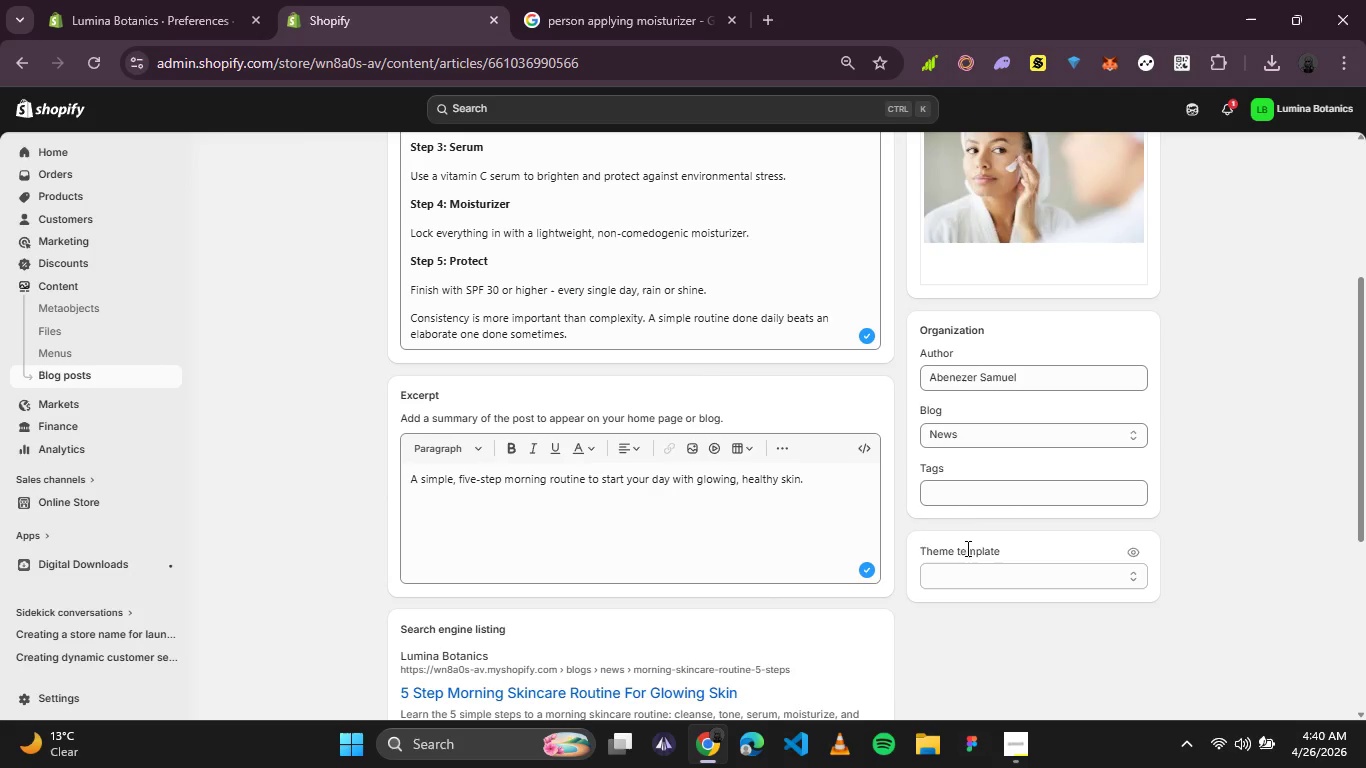 
left_click([962, 498])
 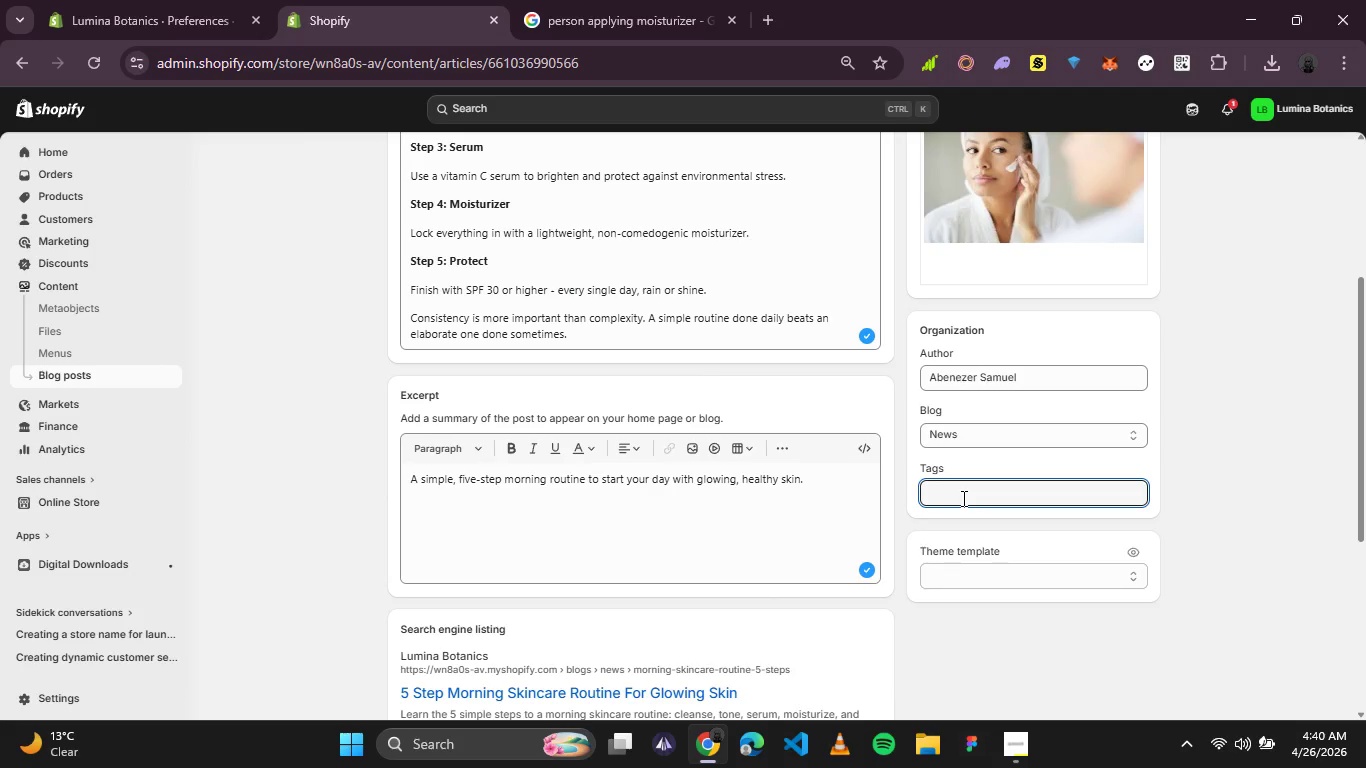 
type(skincare tipd)
key(Backspace)
type(s)
 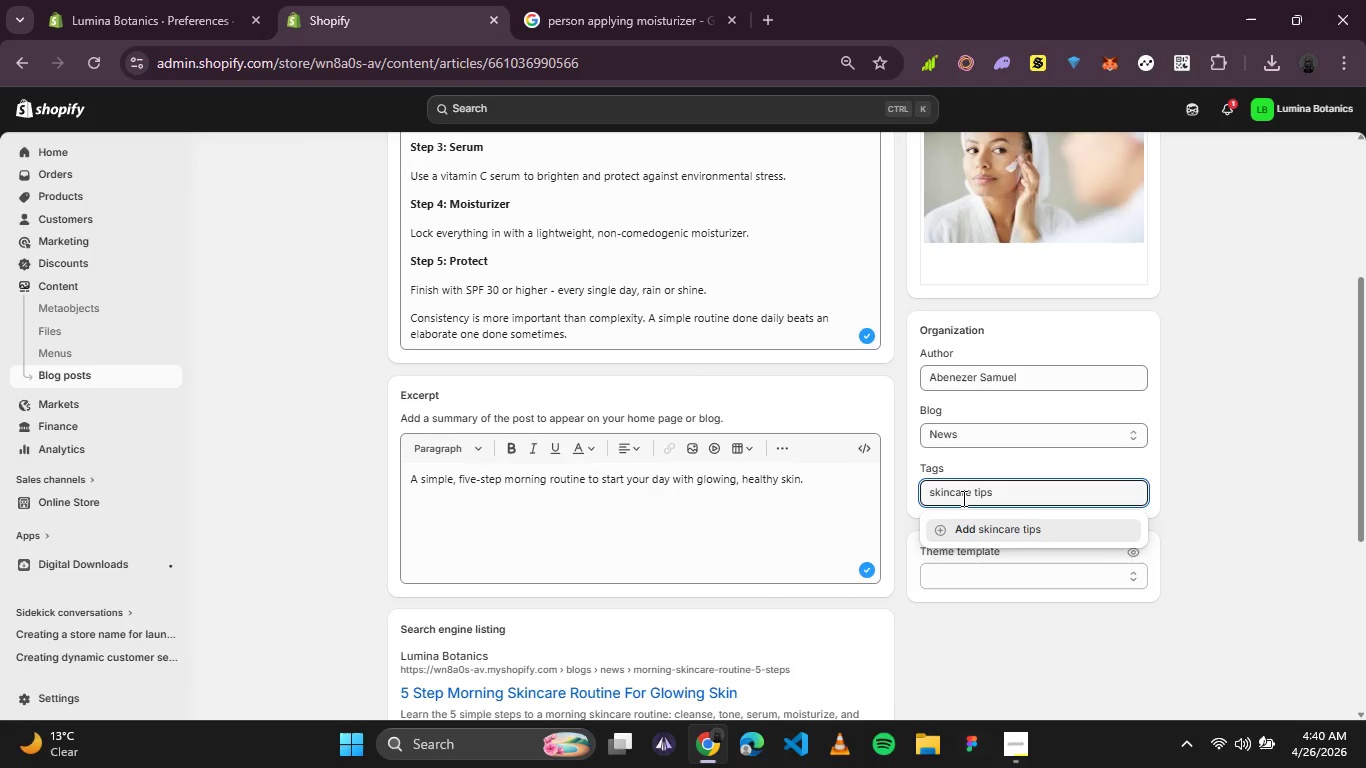 
key(ArrowLeft)
 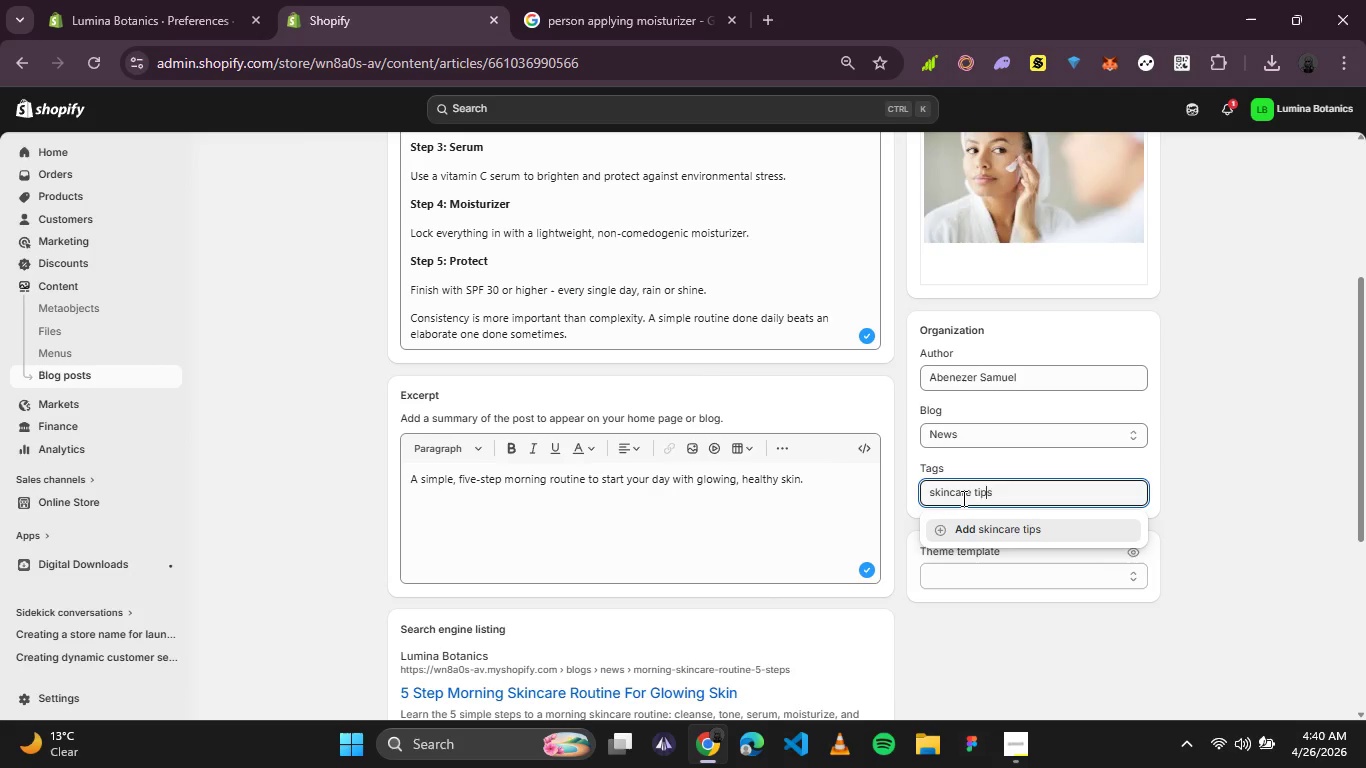 
key(ArrowLeft)
 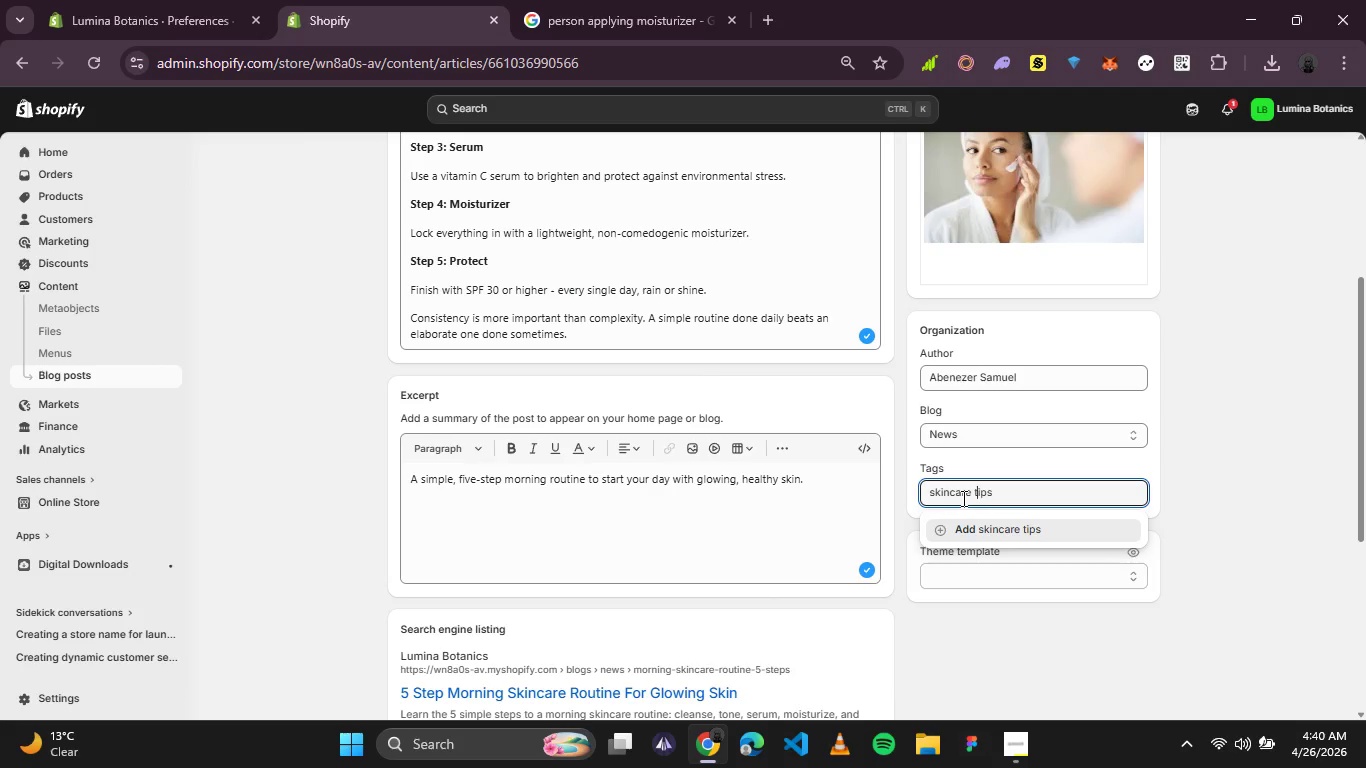 
key(ArrowLeft)
 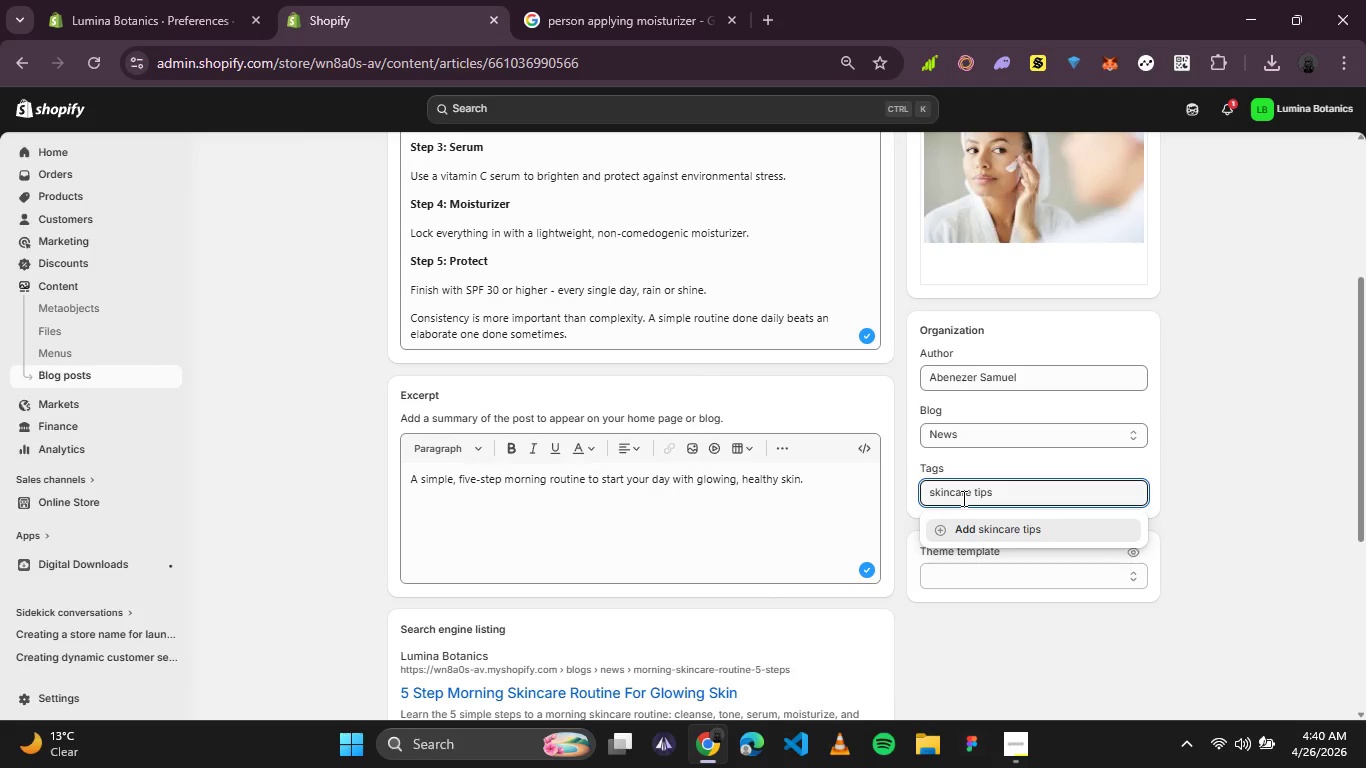 
key(Backspace)
 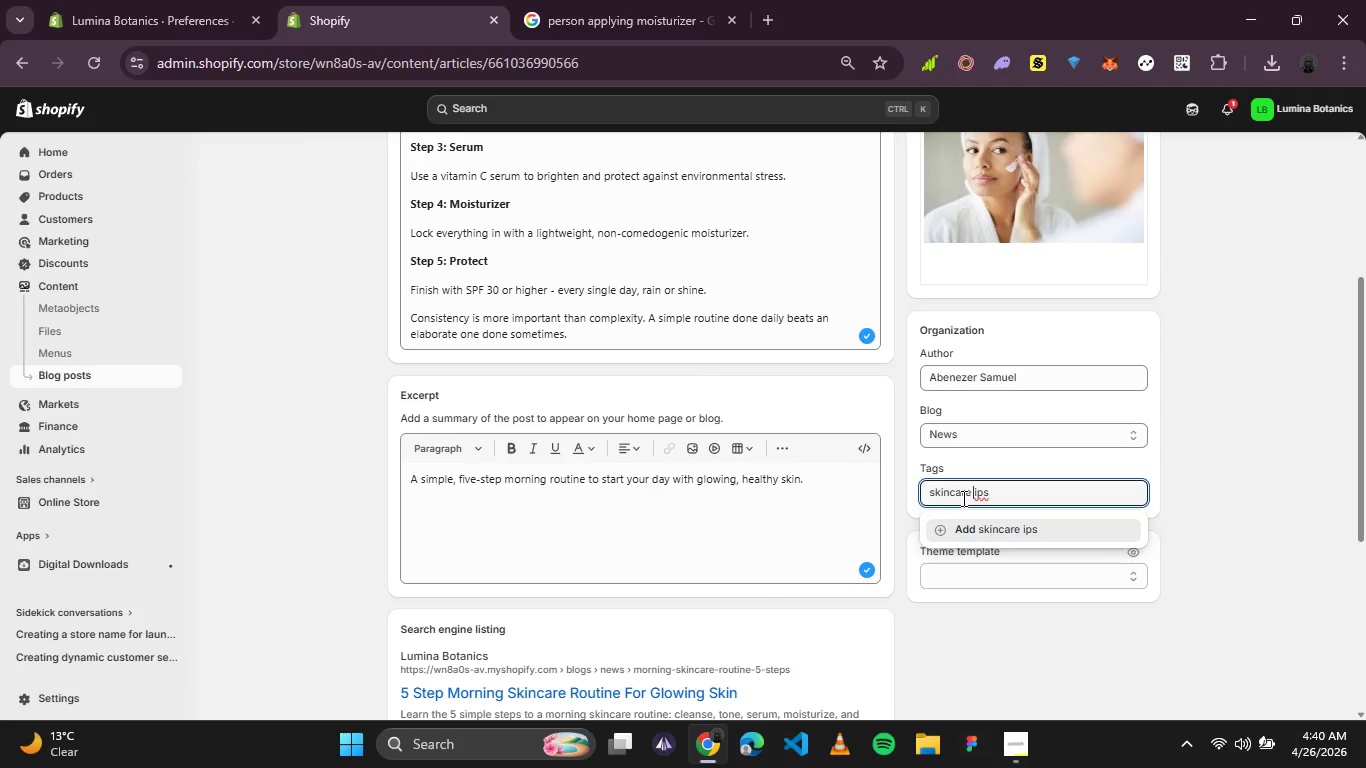 
key(CapsLock)
 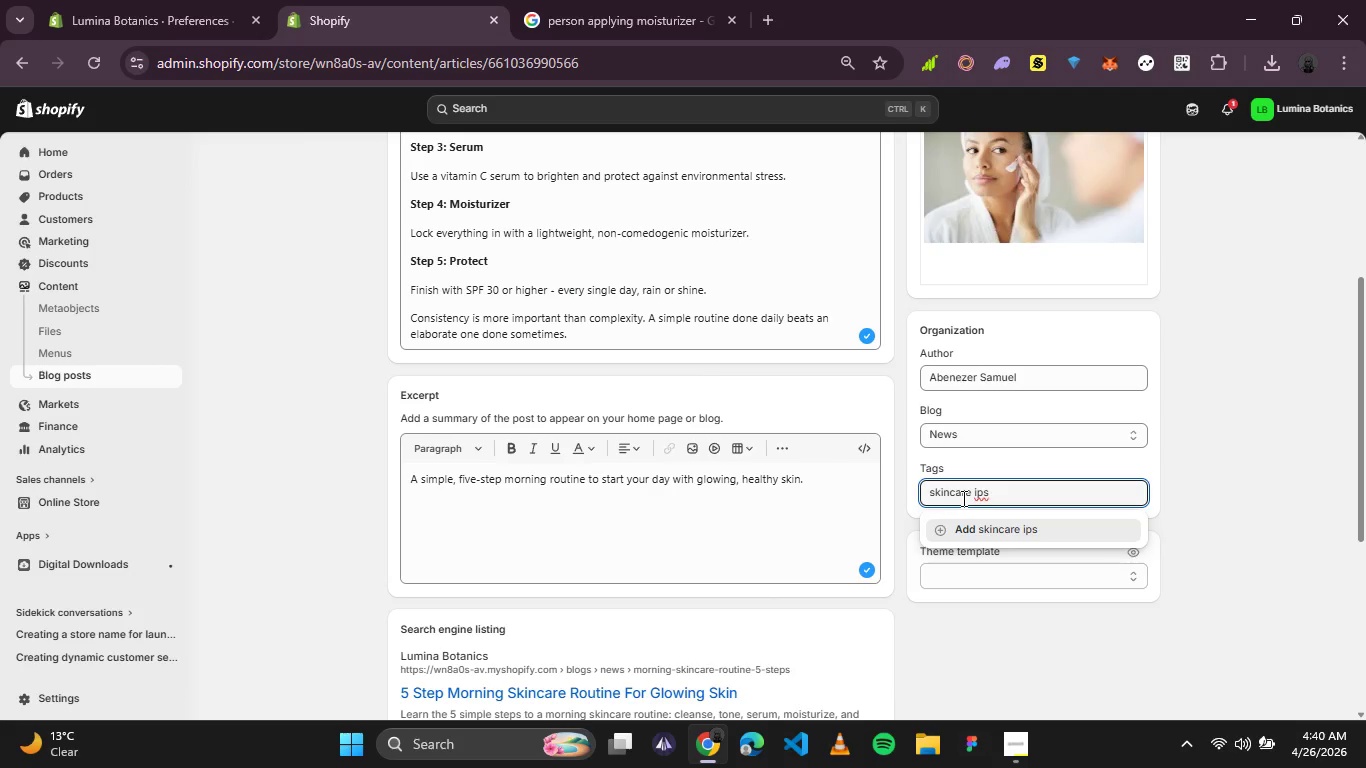 
key(T)
 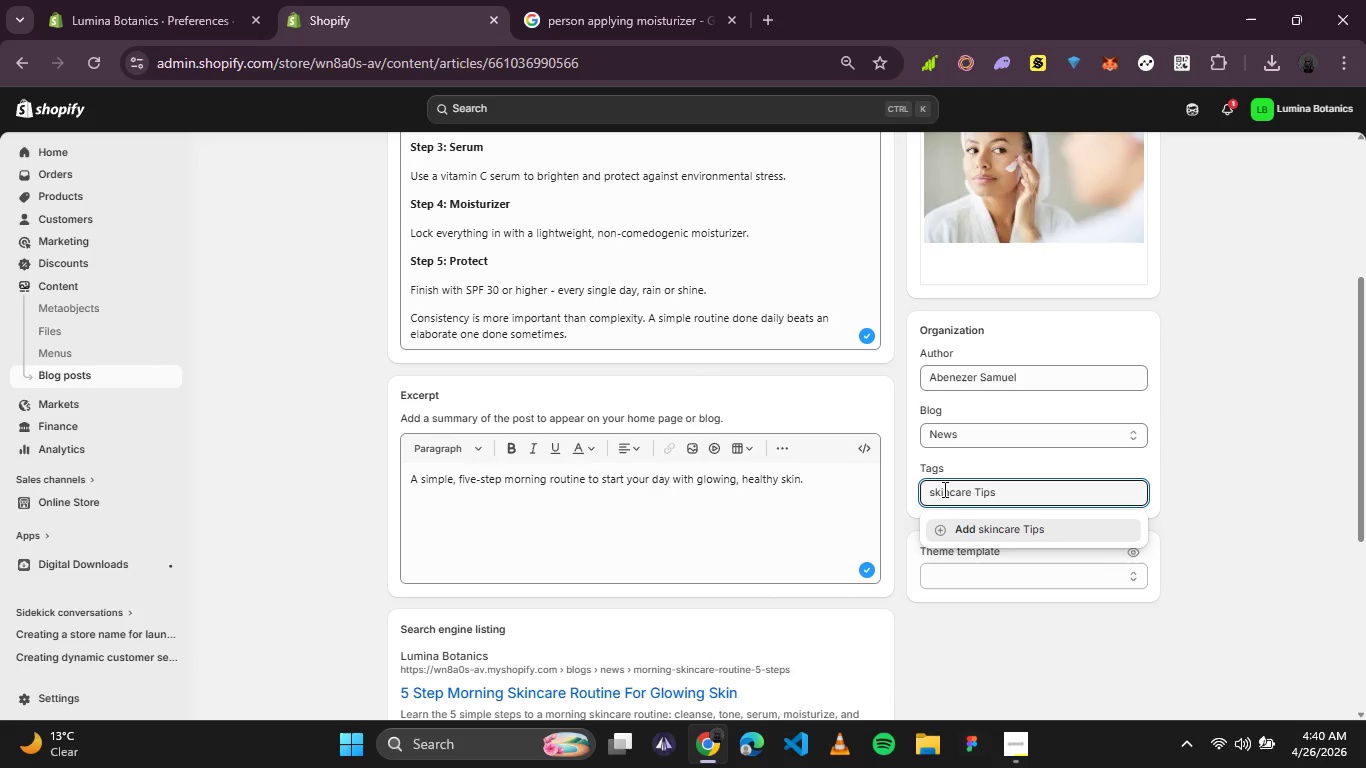 
left_click([943, 489])
 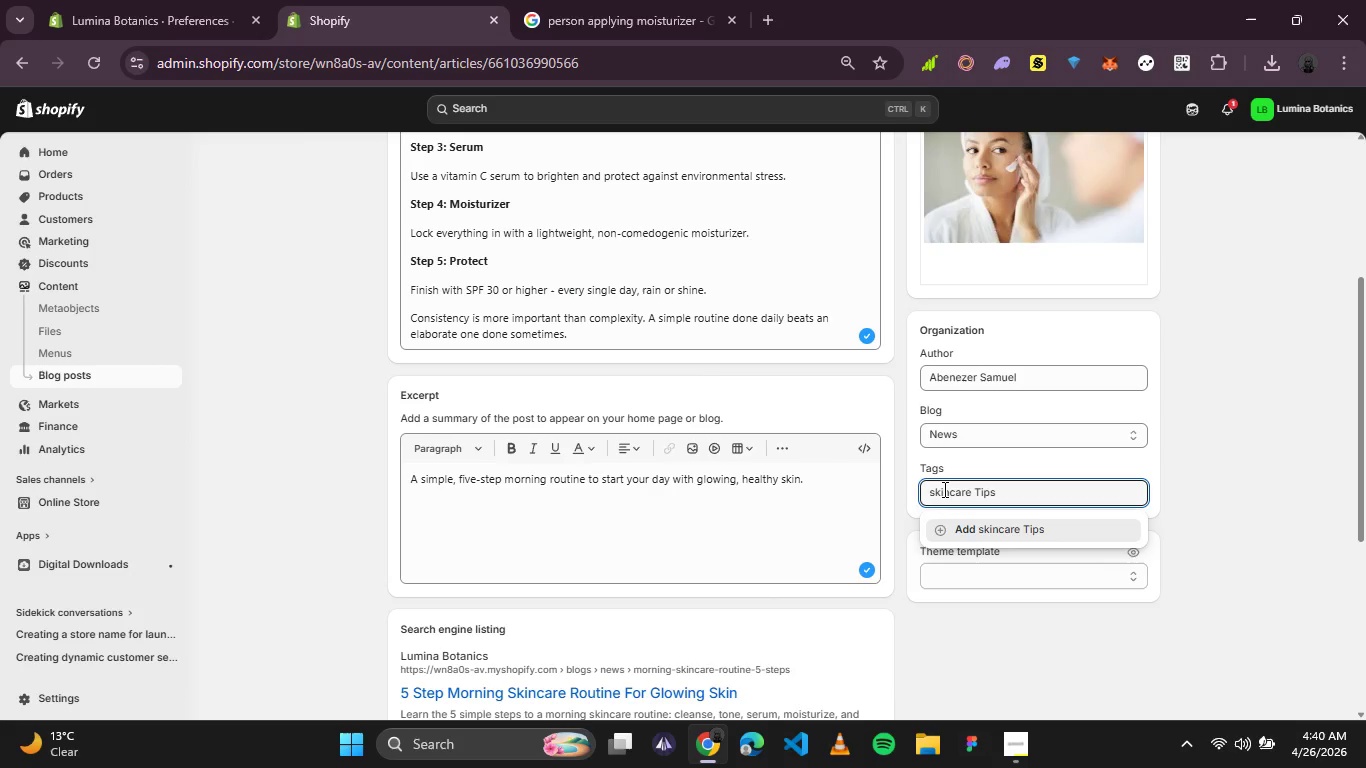 
key(ArrowLeft)
 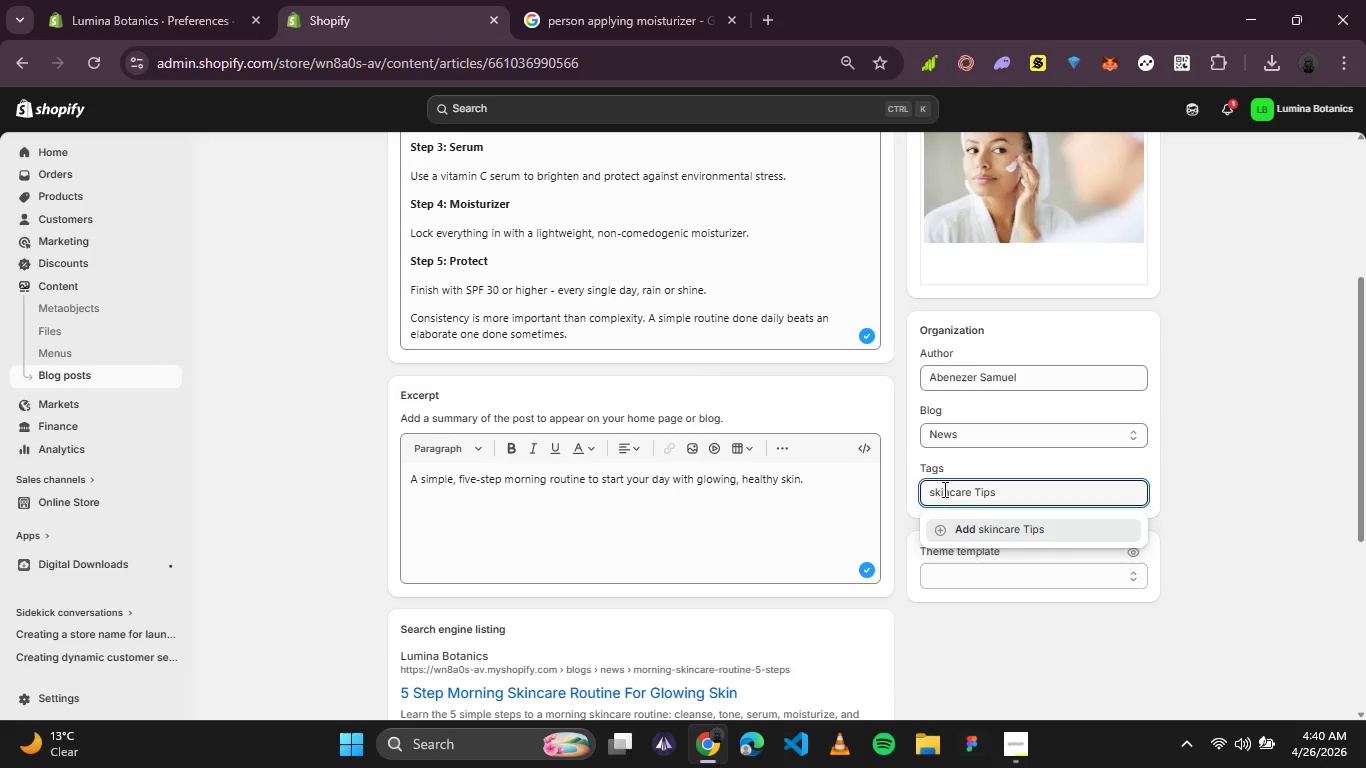 
key(ArrowLeft)
 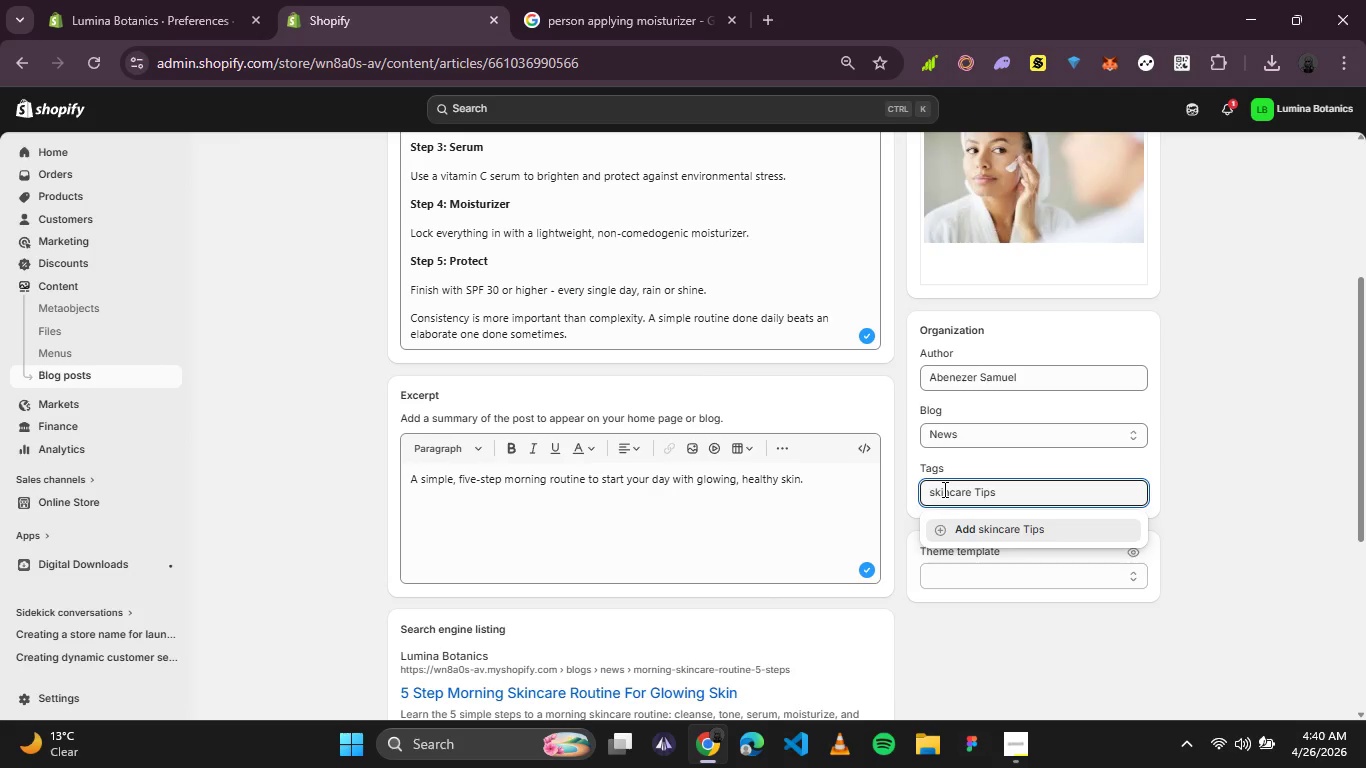 
key(Backspace)
 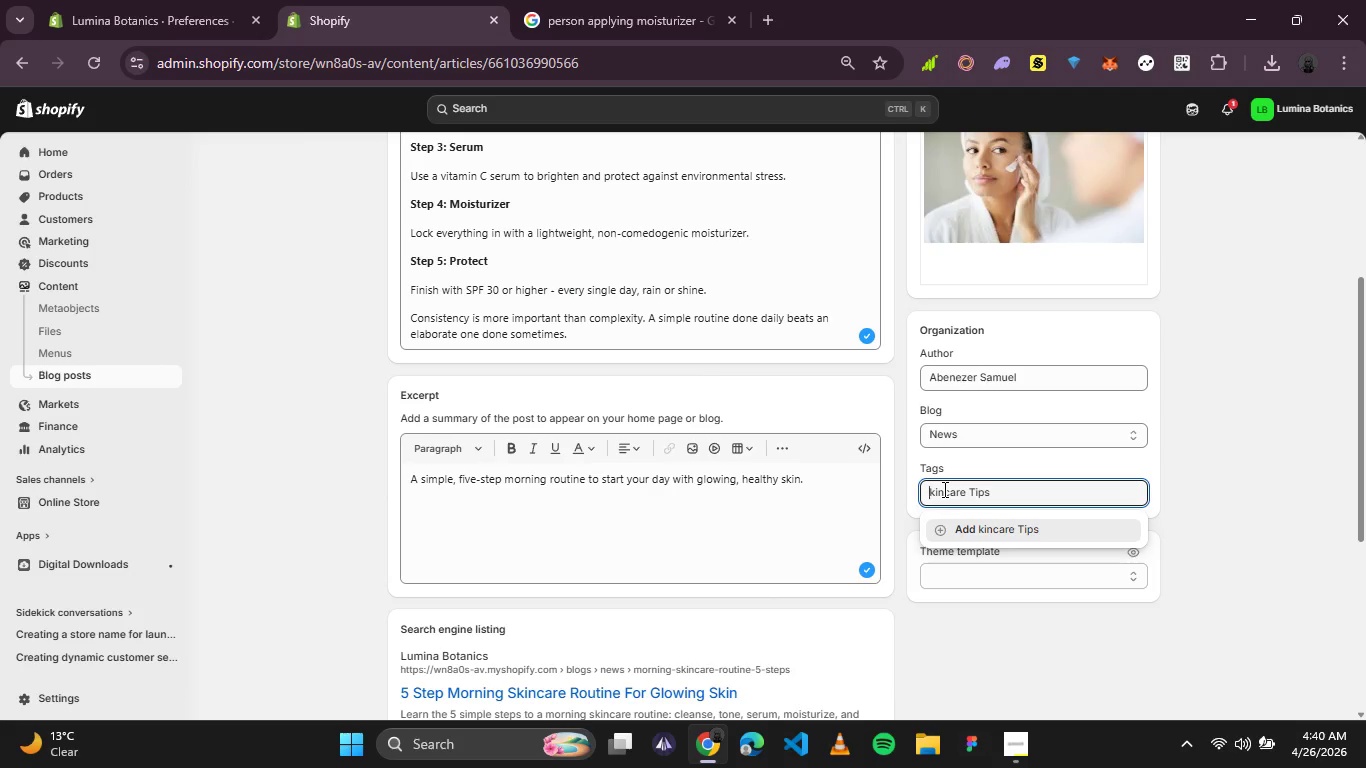 
key(S)
 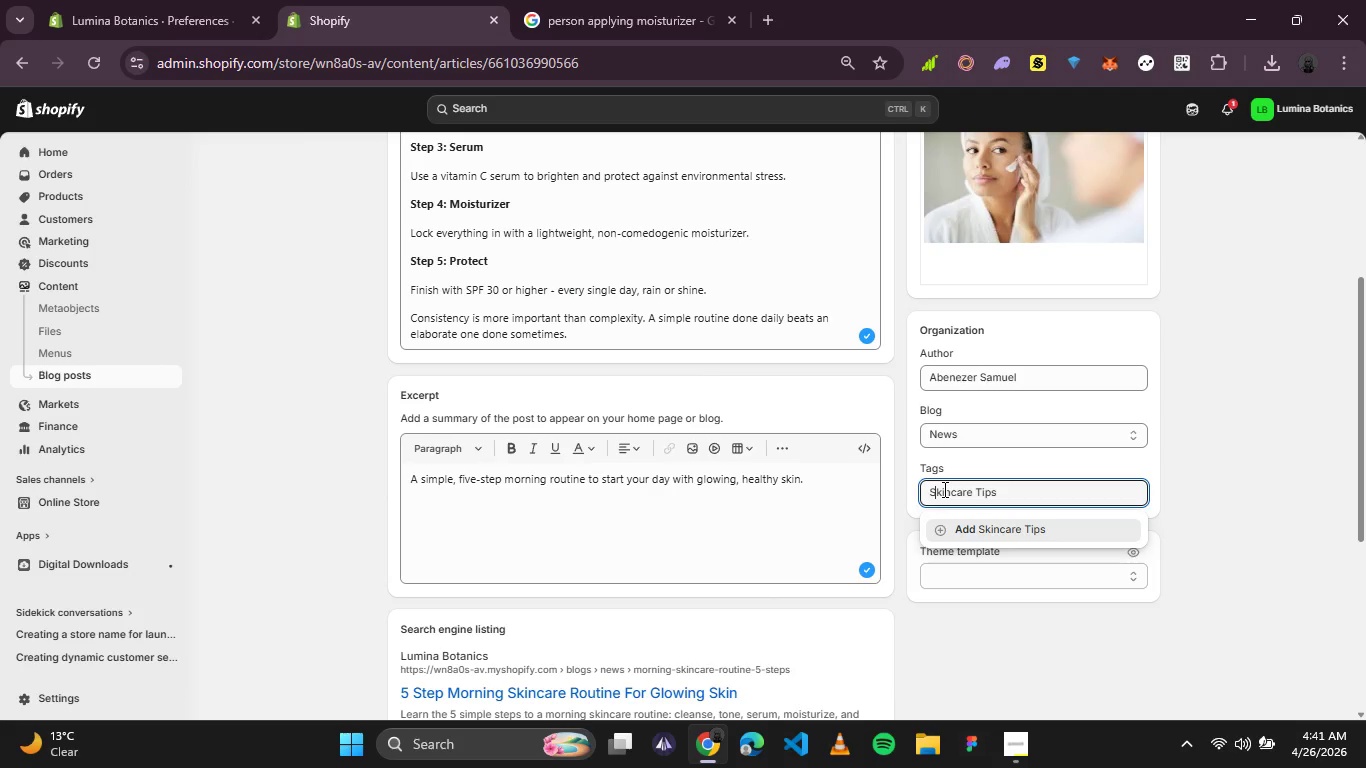 
key(CapsLock)
 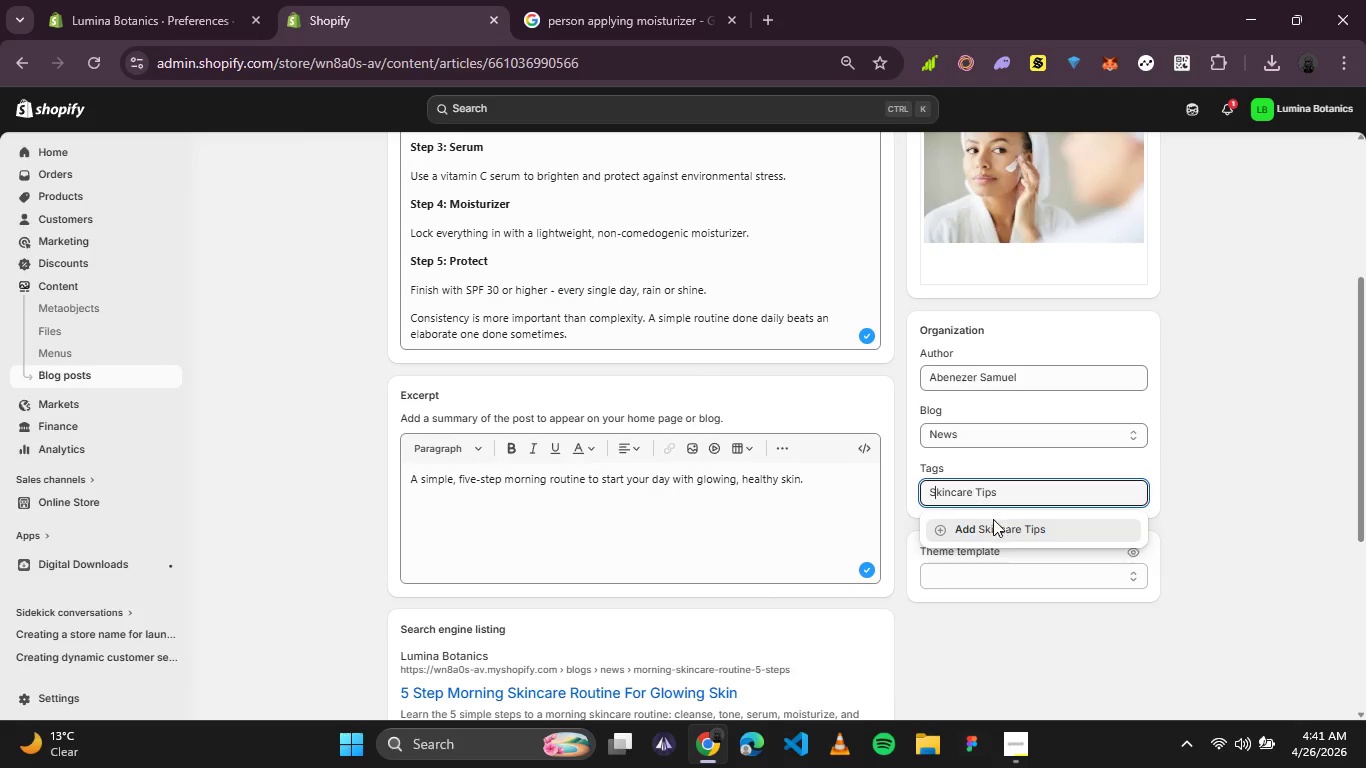 
left_click([993, 520])
 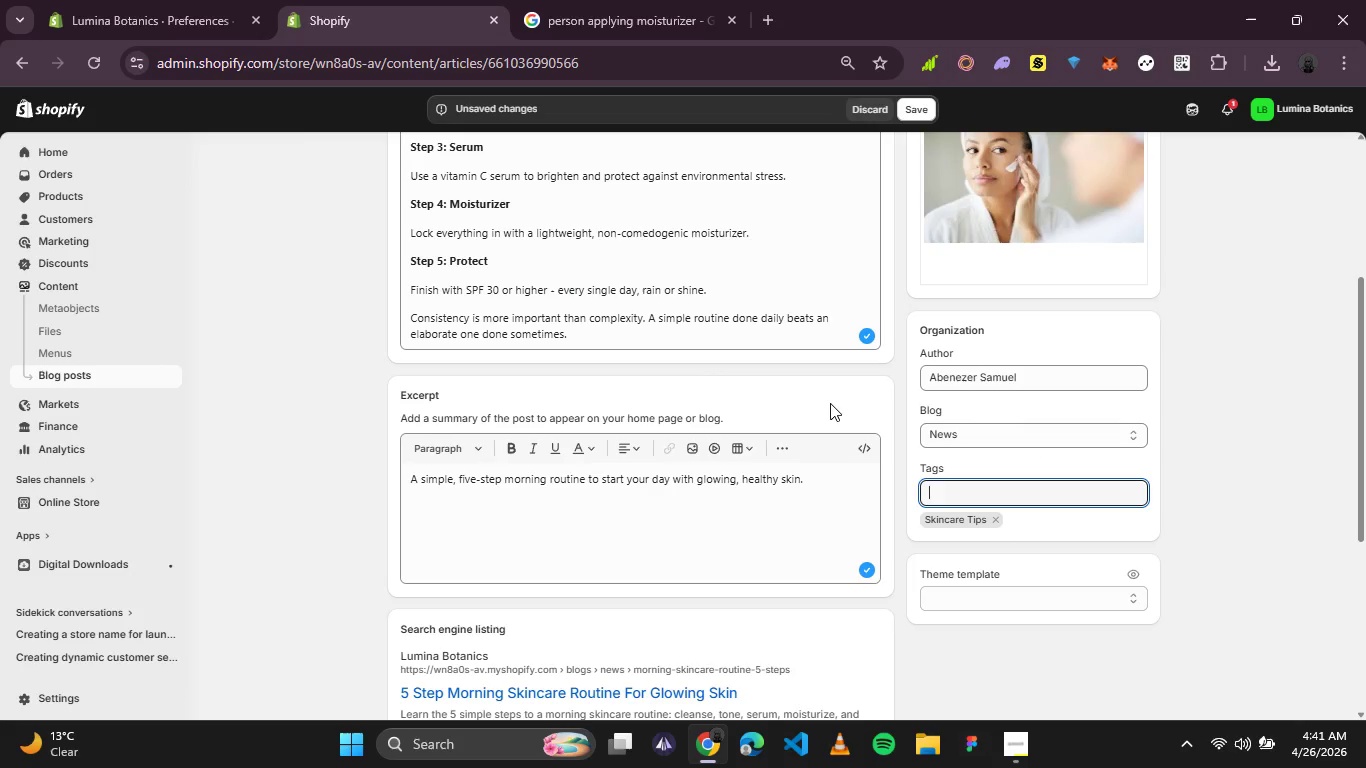 
wait(5.19)
 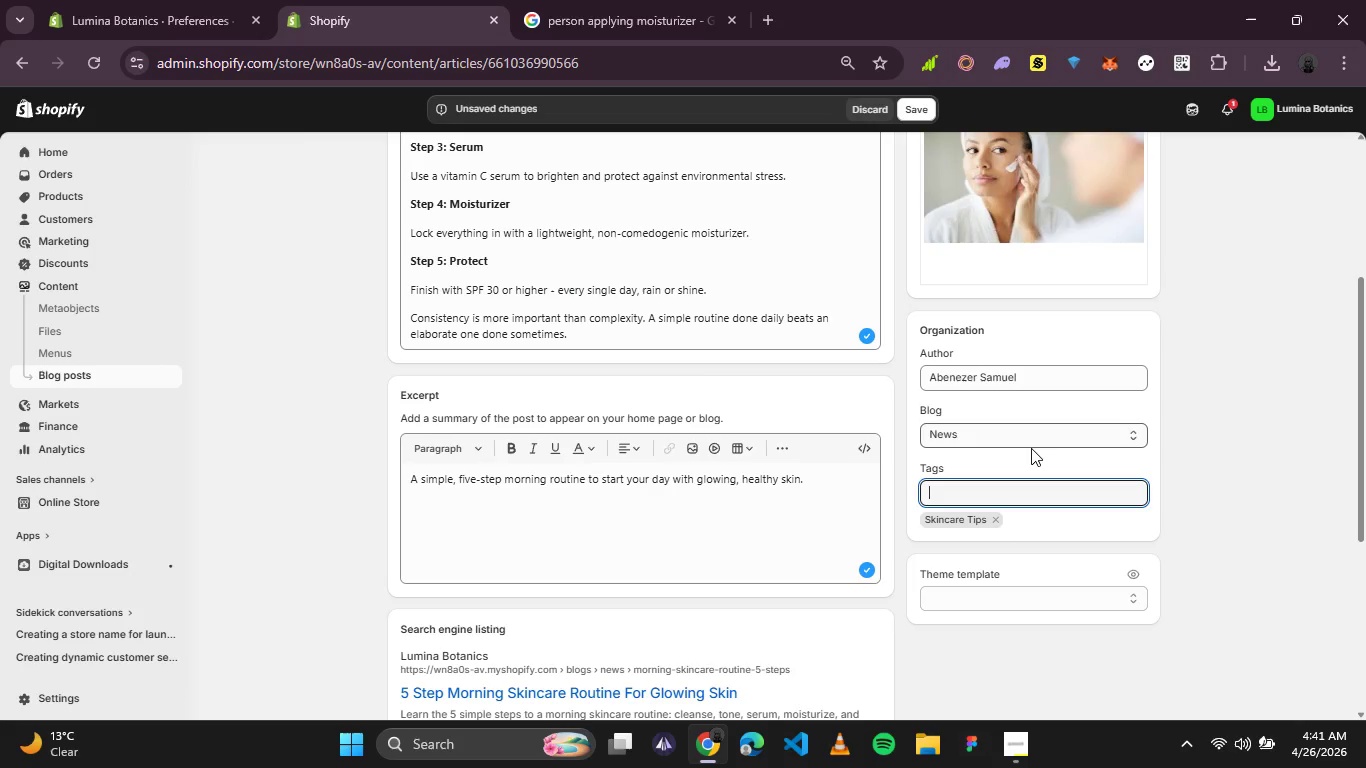 
left_click([910, 110])
 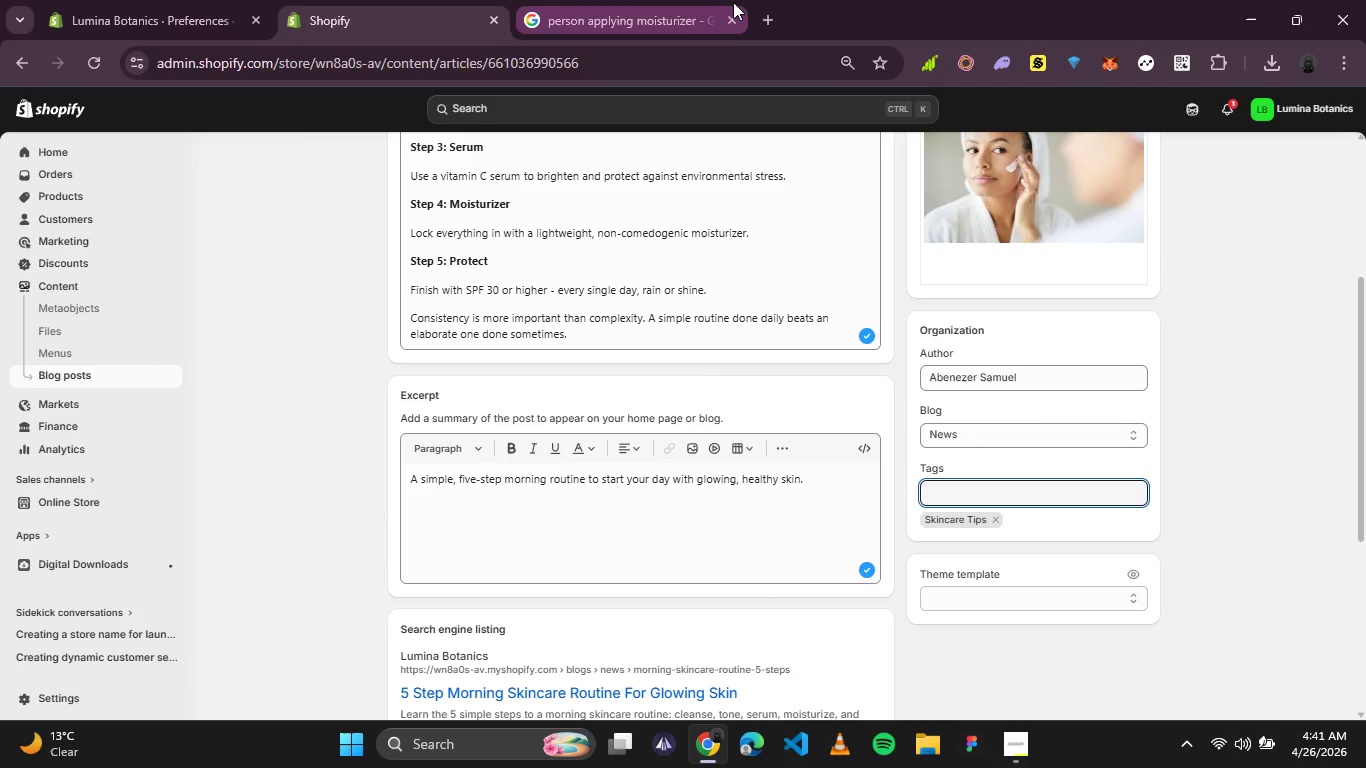 
wait(6.53)
 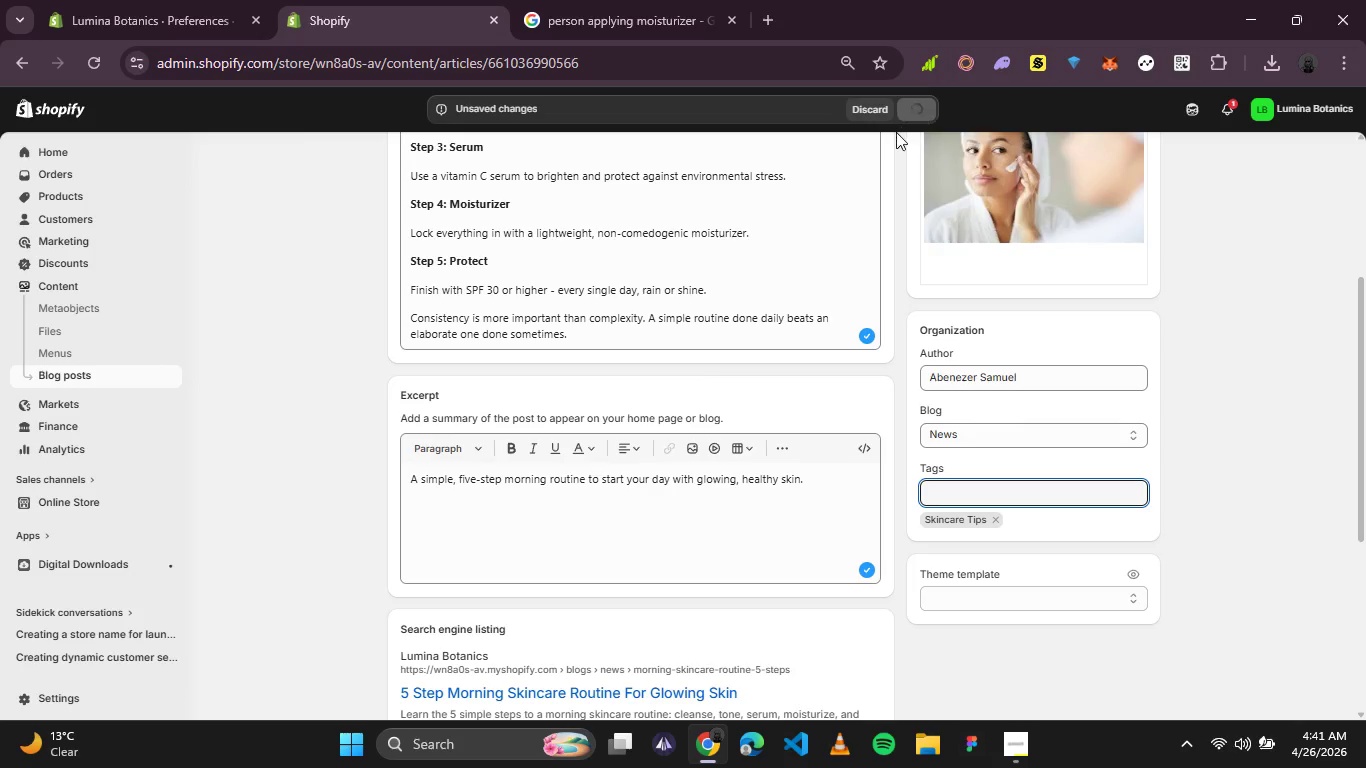 
scroll: coordinate [645, 168], scroll_direction: up, amount: 4.0
 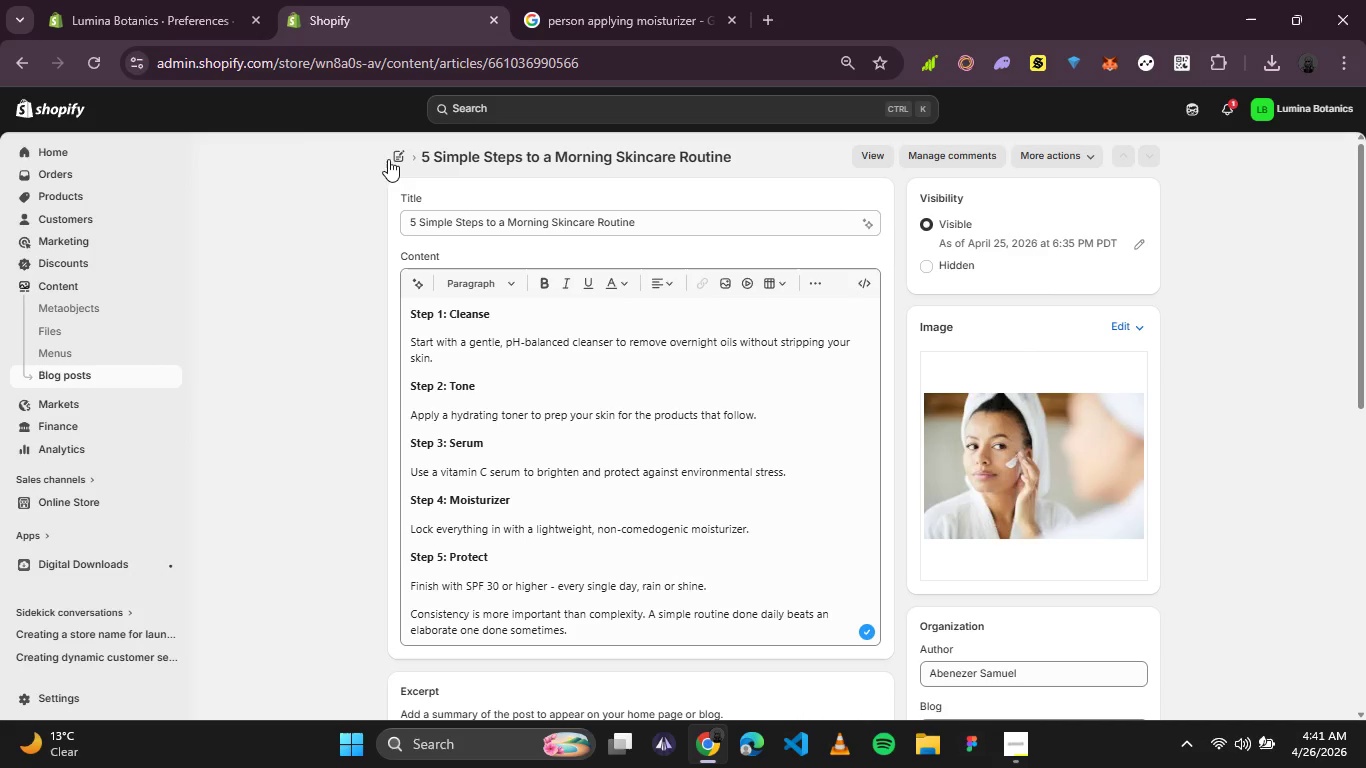 
left_click([393, 157])
 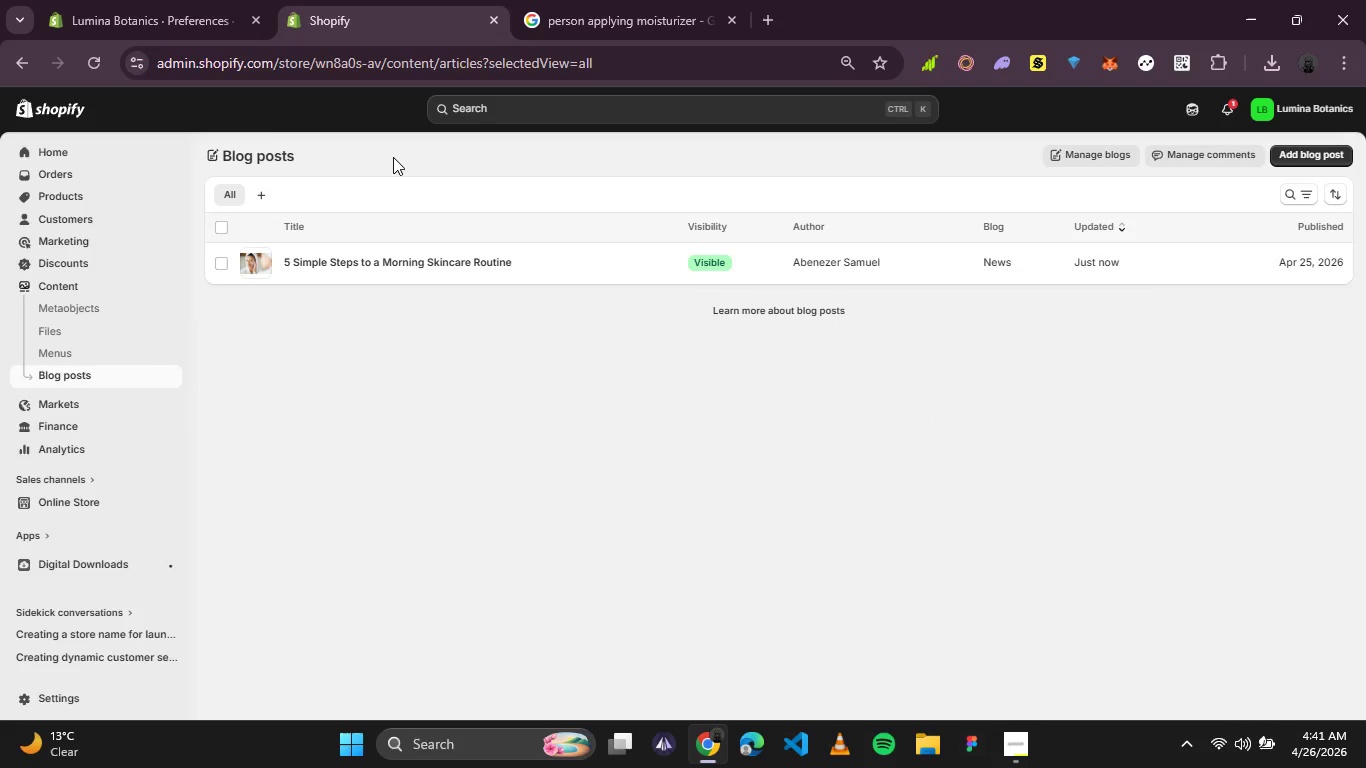 
wait(8.92)
 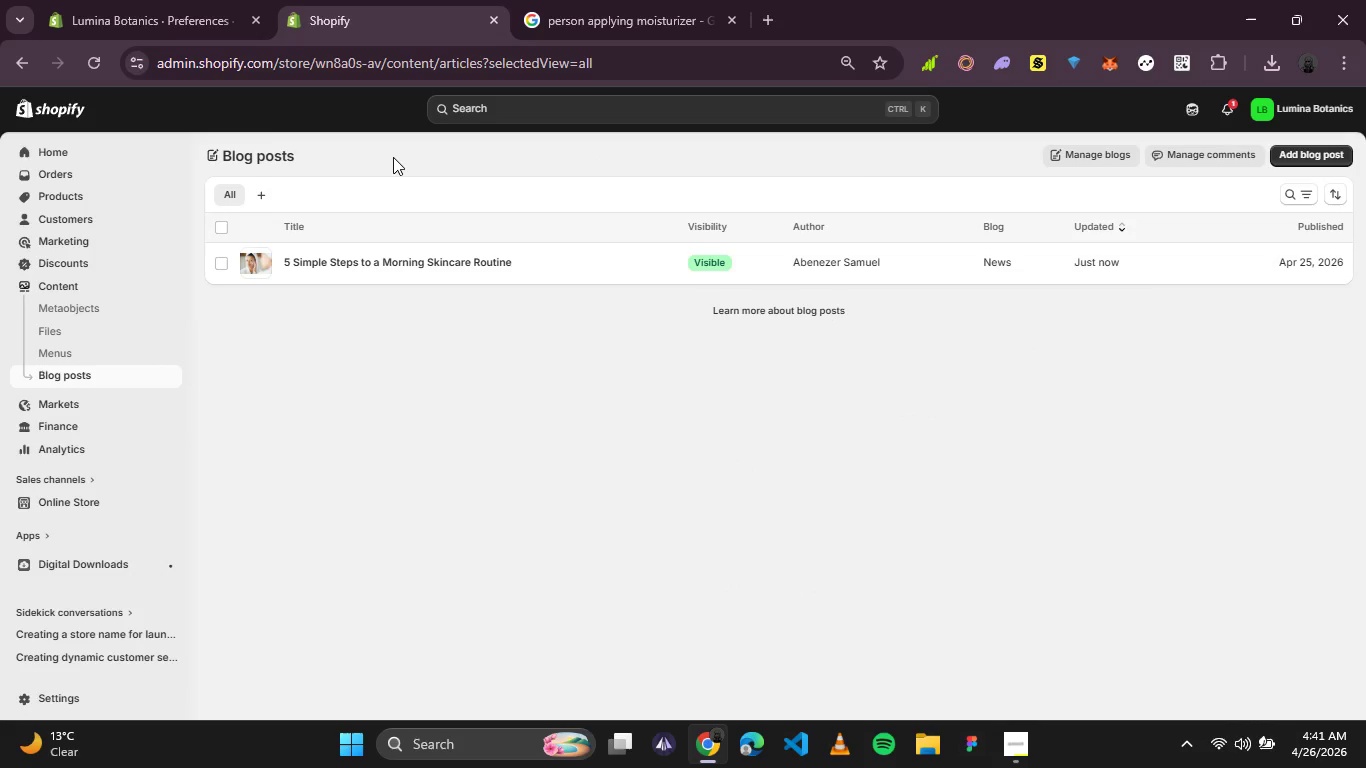 
left_click([1285, 159])
 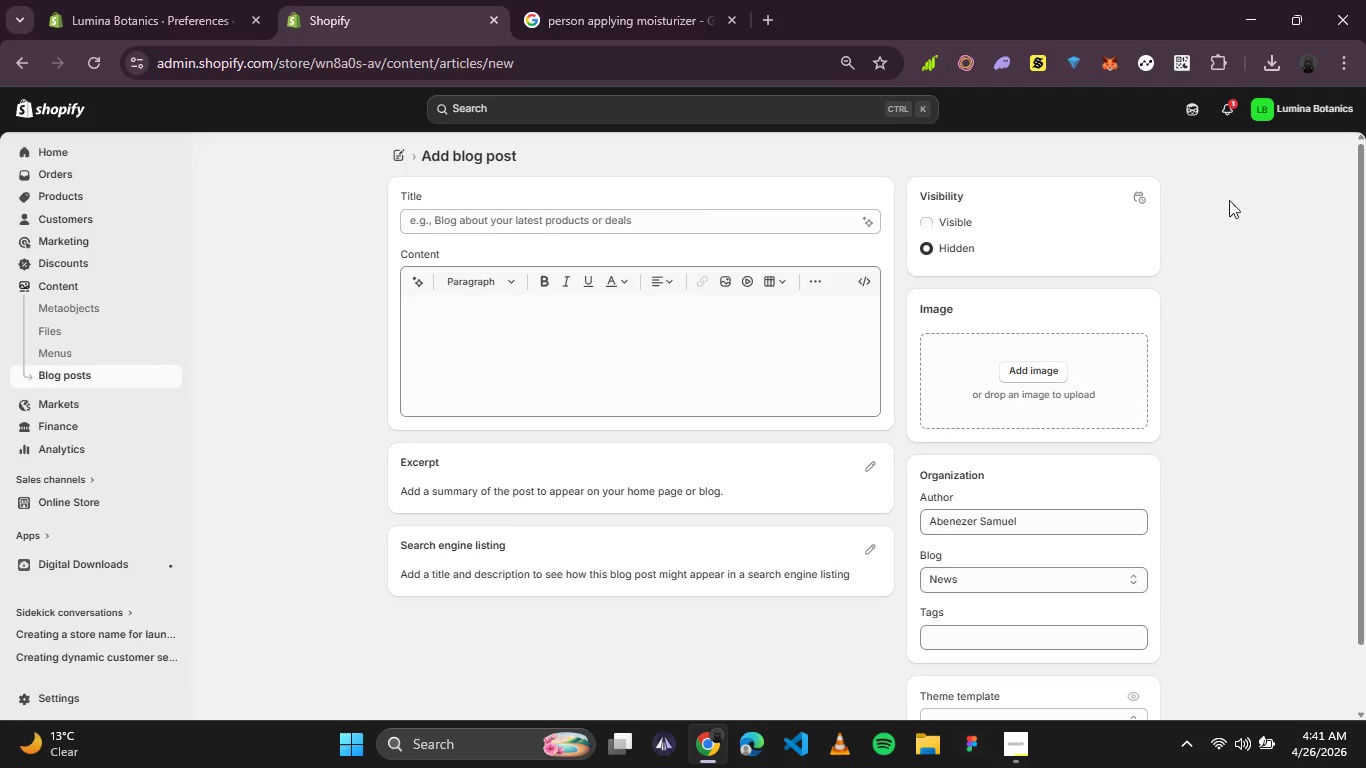 
left_click([700, 219])
 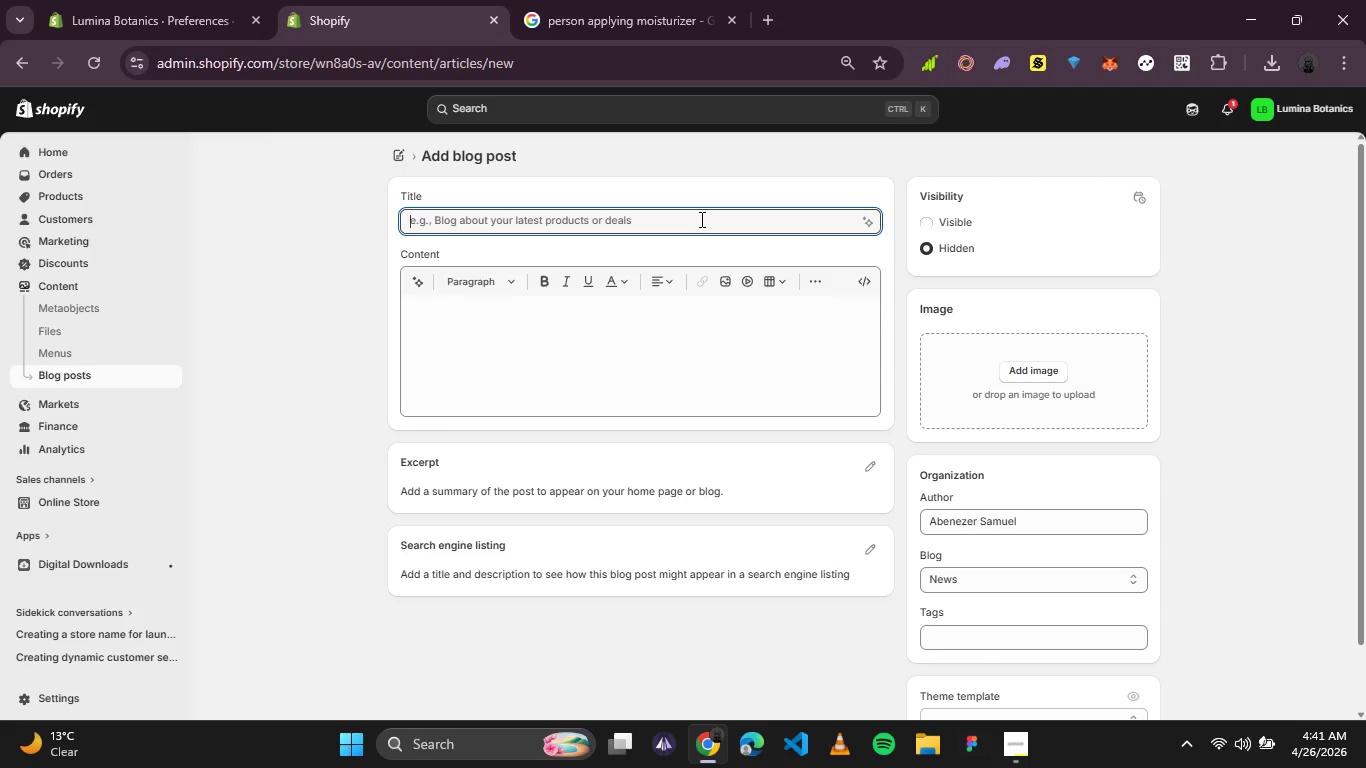 
type(Why natural ingredients Matter For Your Skin)
 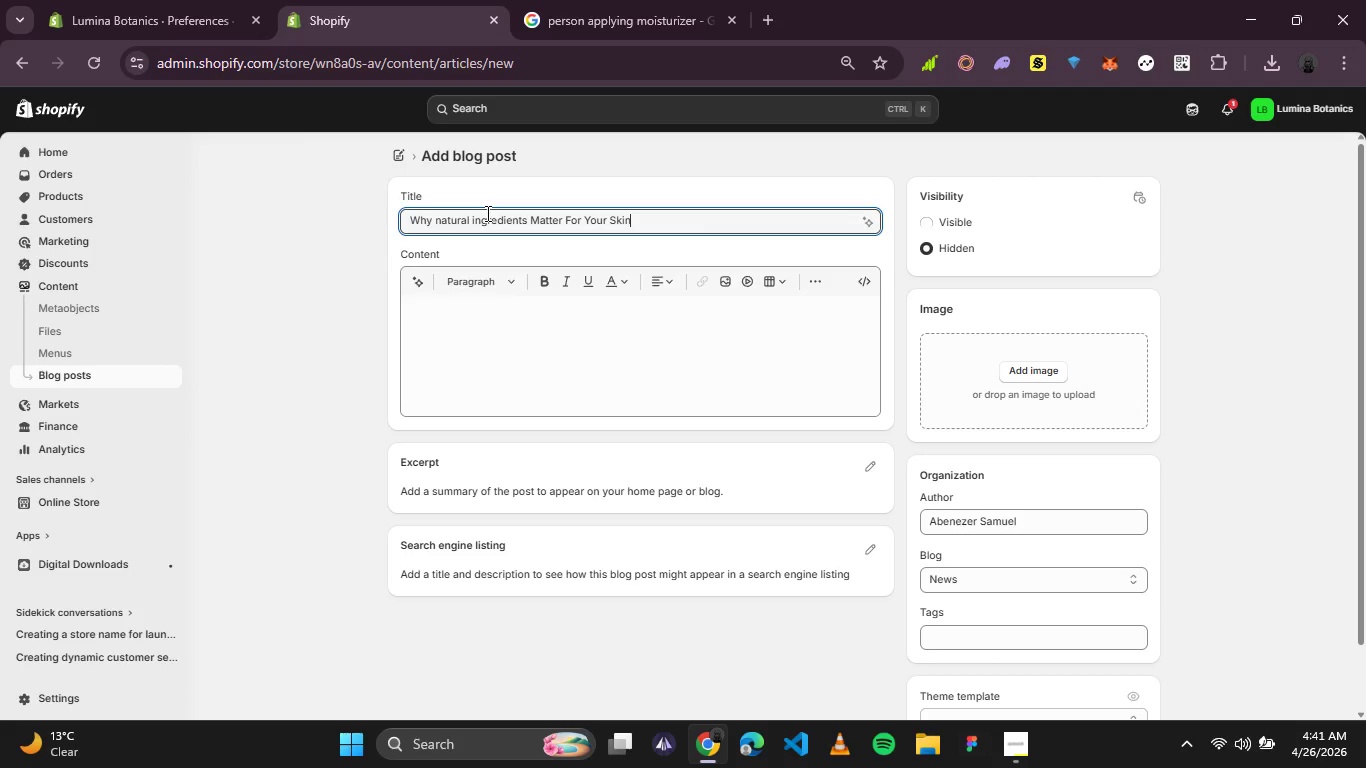 
left_click([480, 211])
 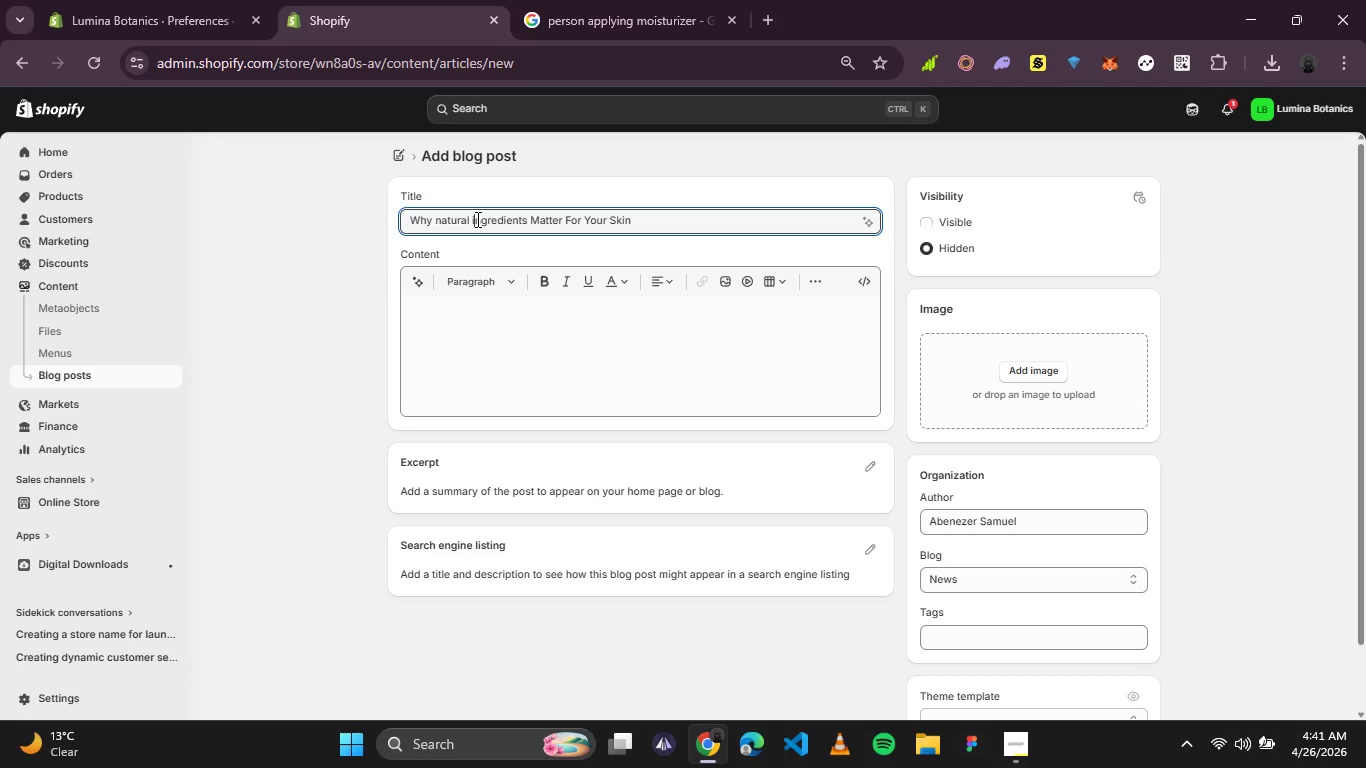 
left_click([476, 219])
 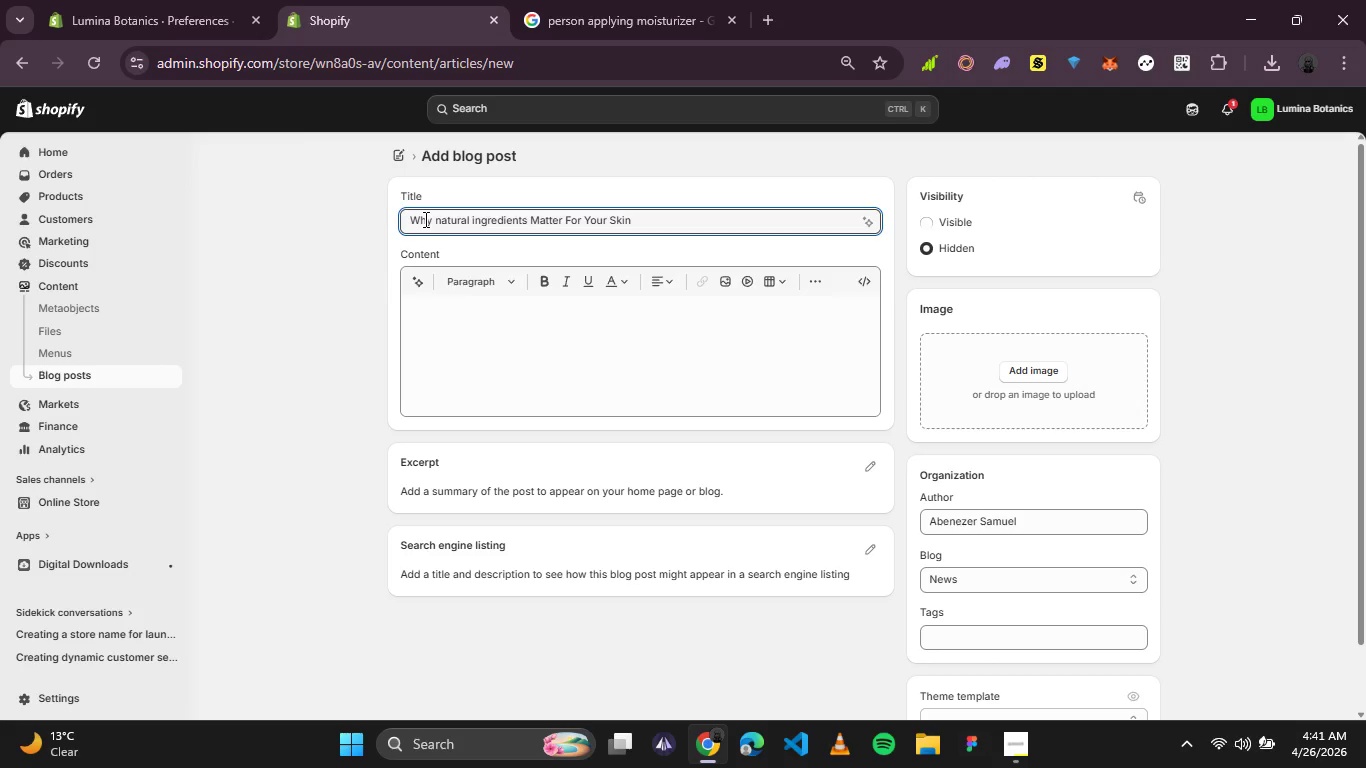 
key(Backspace)
 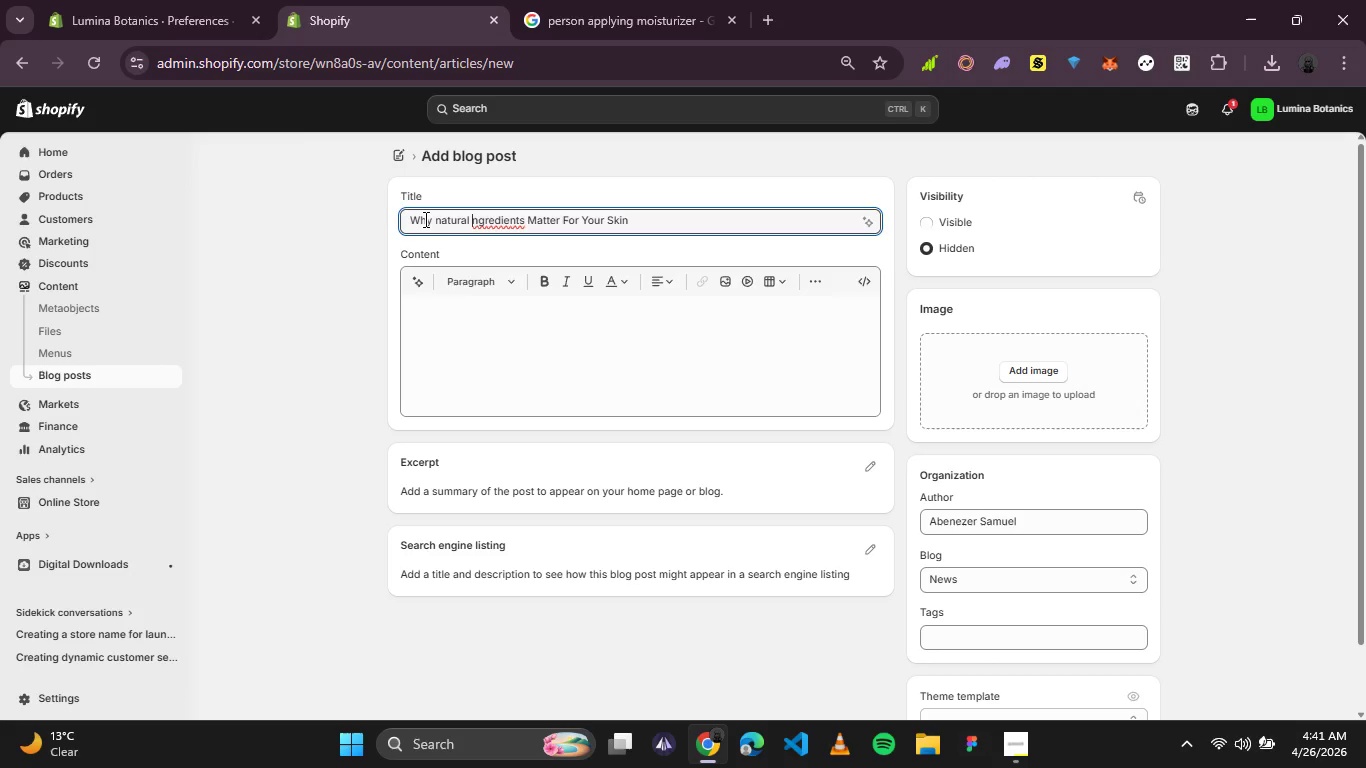 
key(CapsLock)
 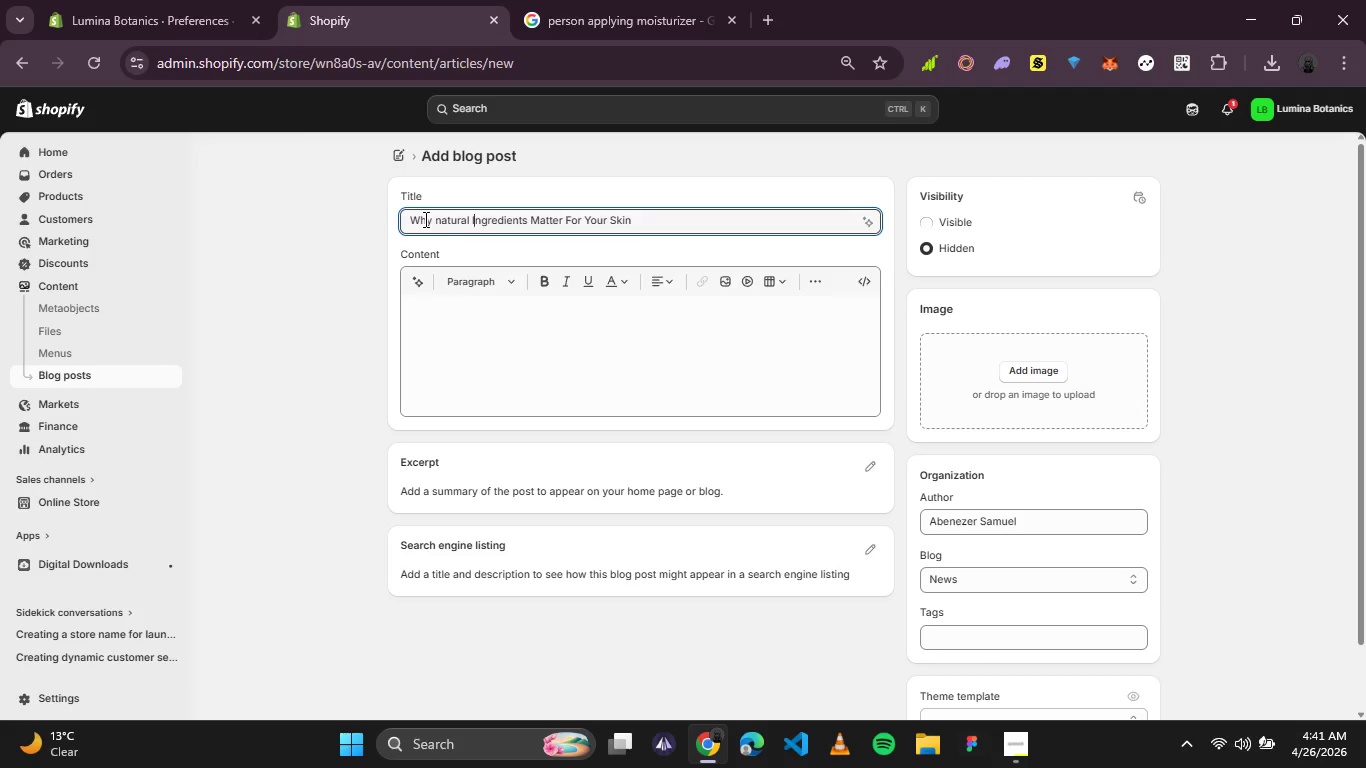 
key(I)
 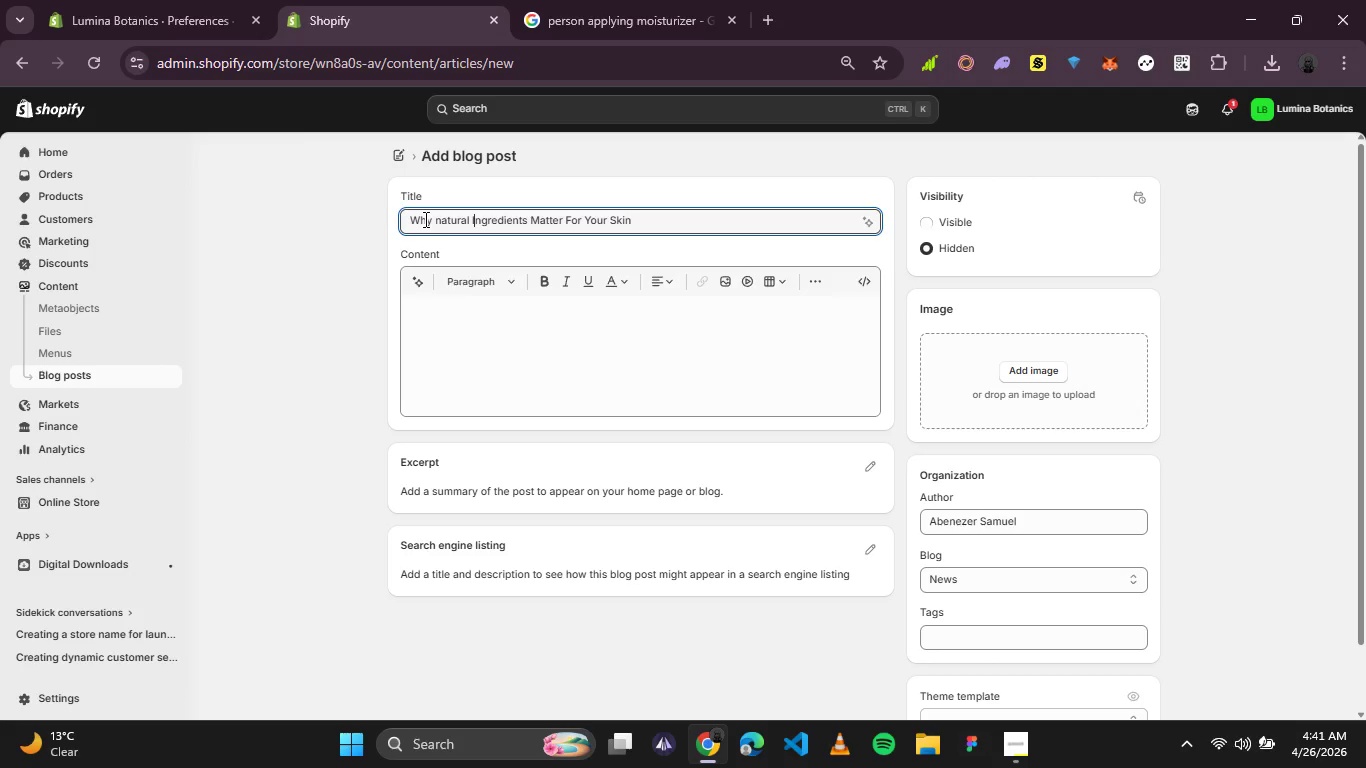 
key(CapsLock)
 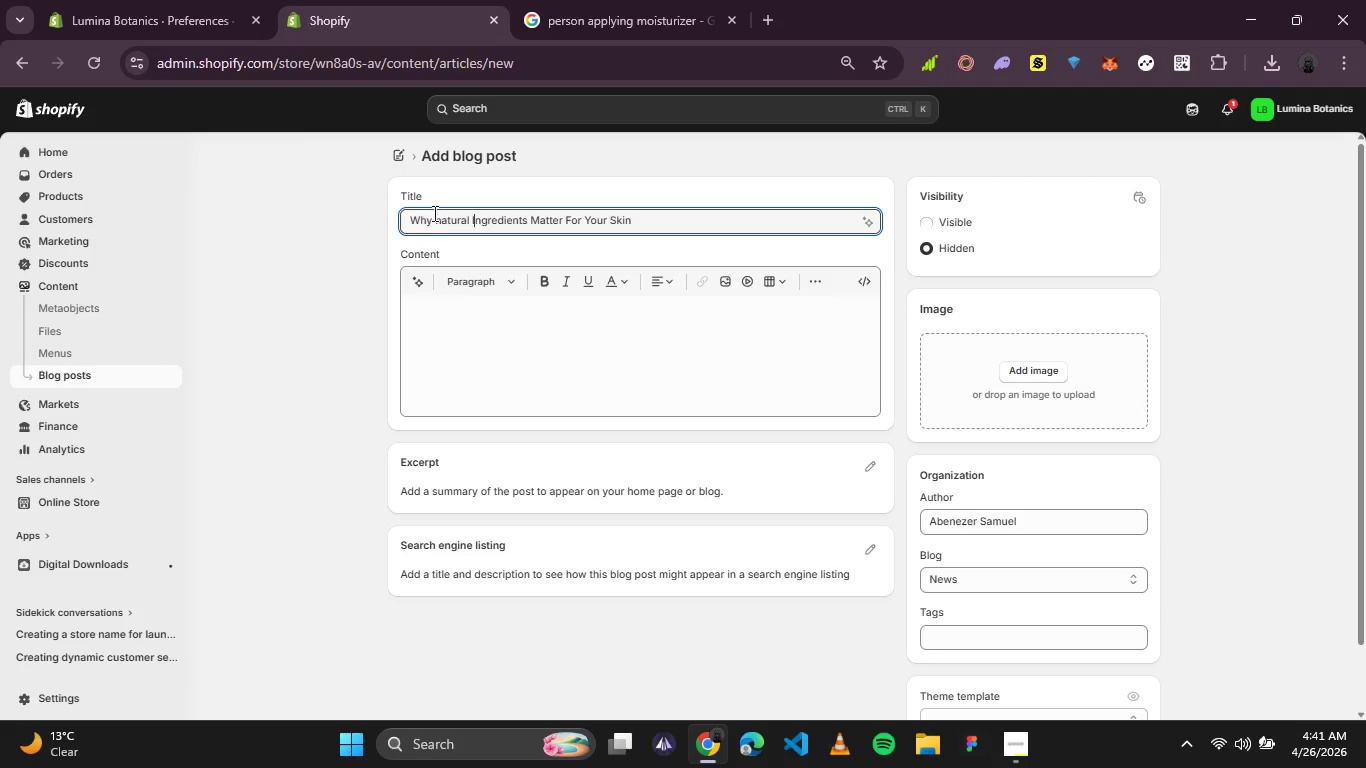 
left_click([443, 217])
 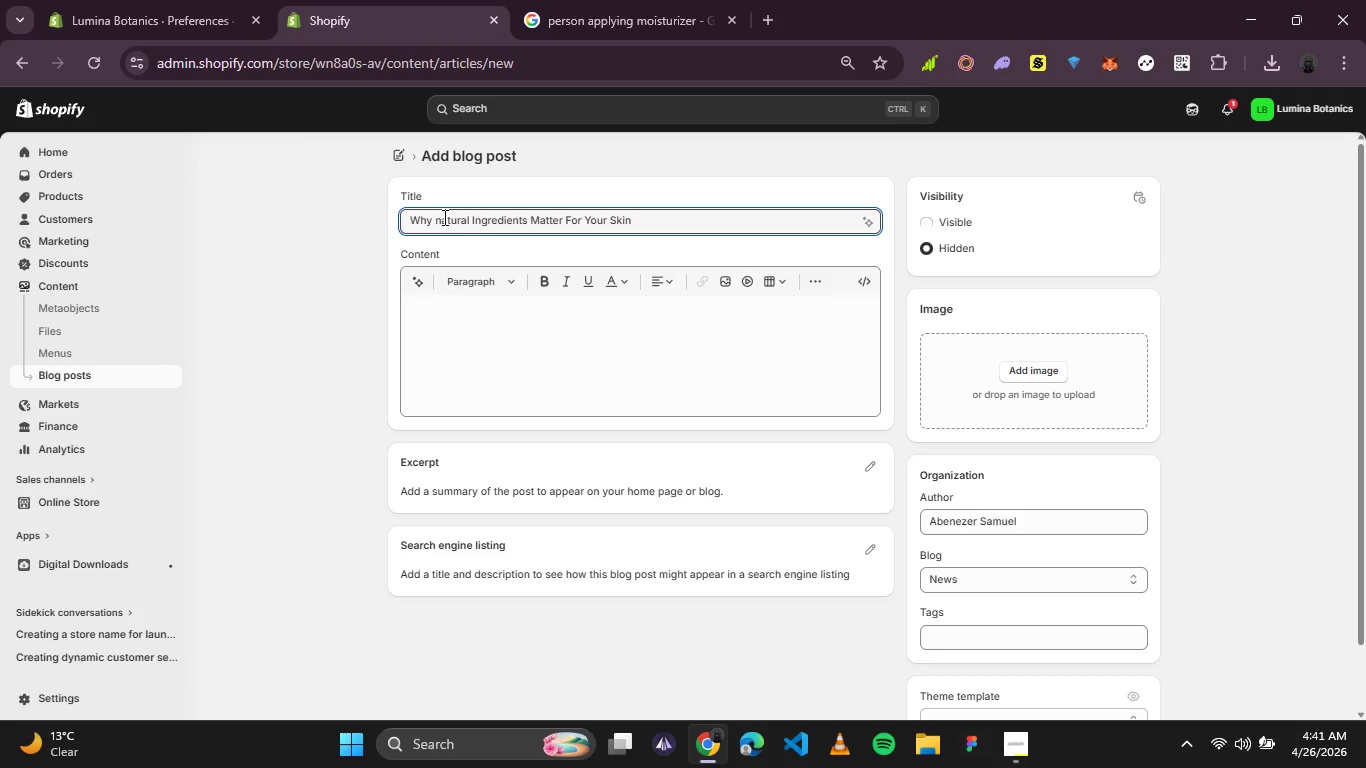 
key(Backspace)
 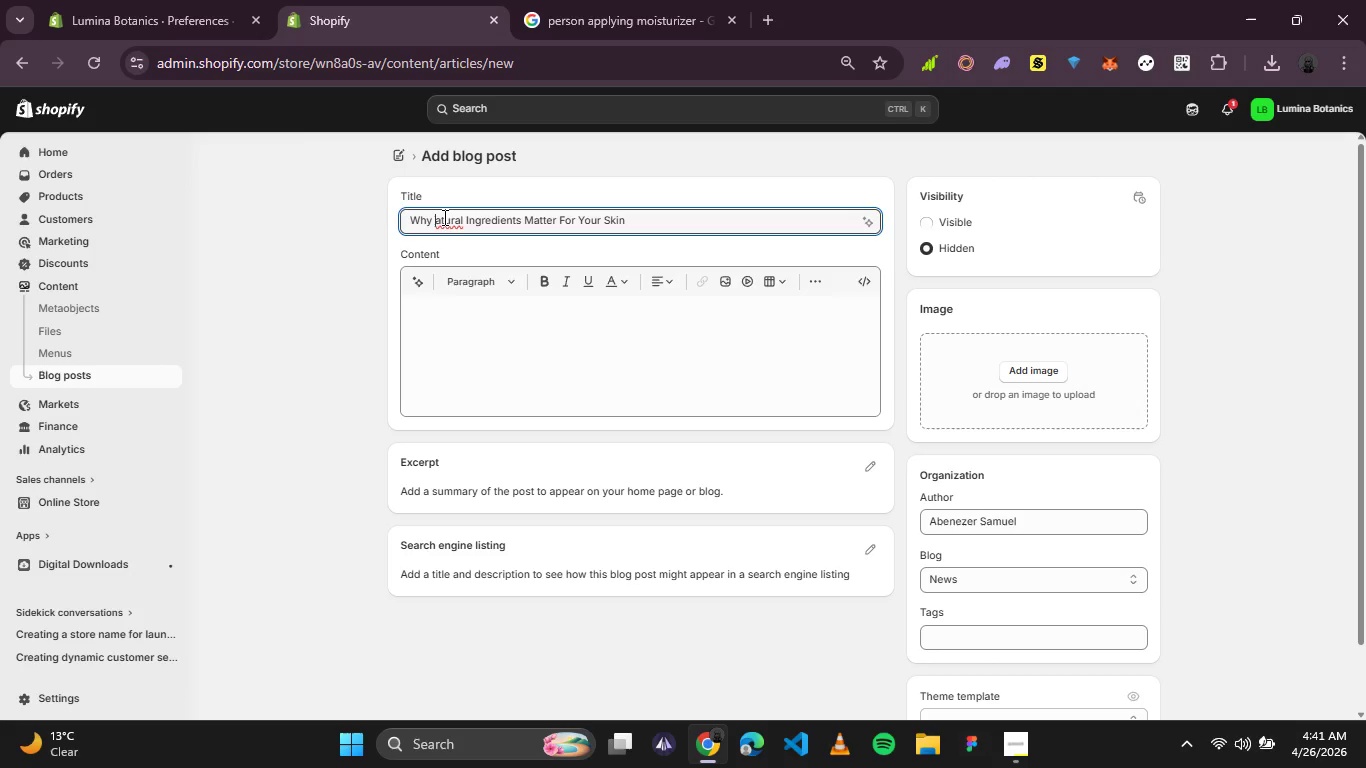 
key(CapsLock)
 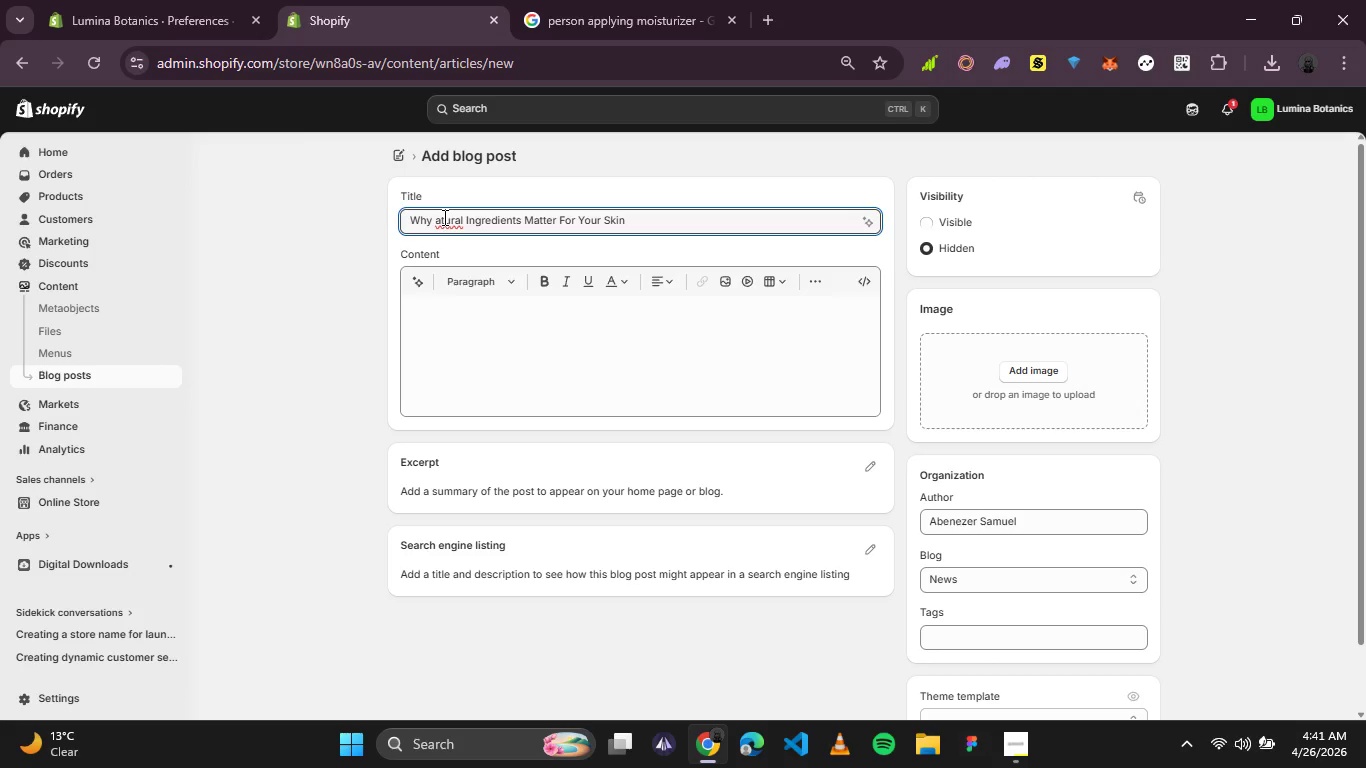 
key(N)
 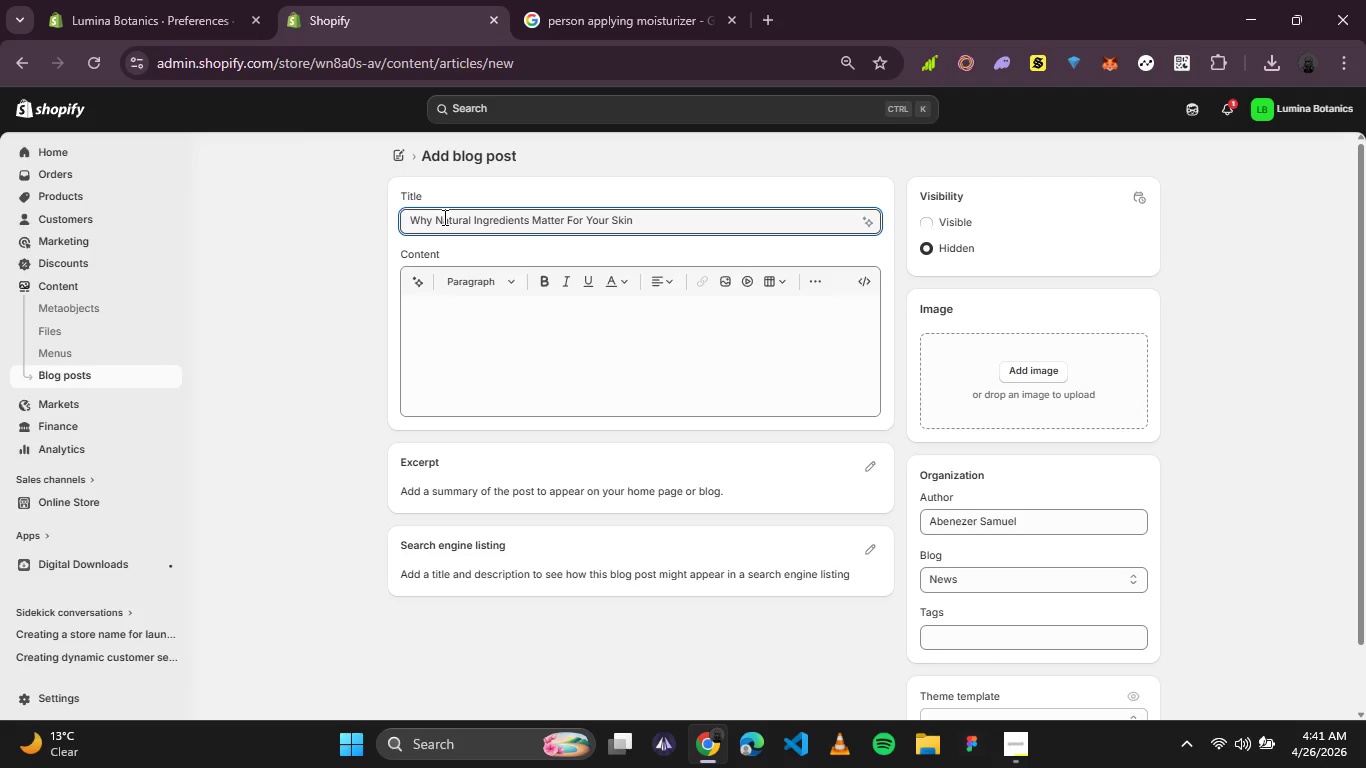 
left_click([507, 294])
 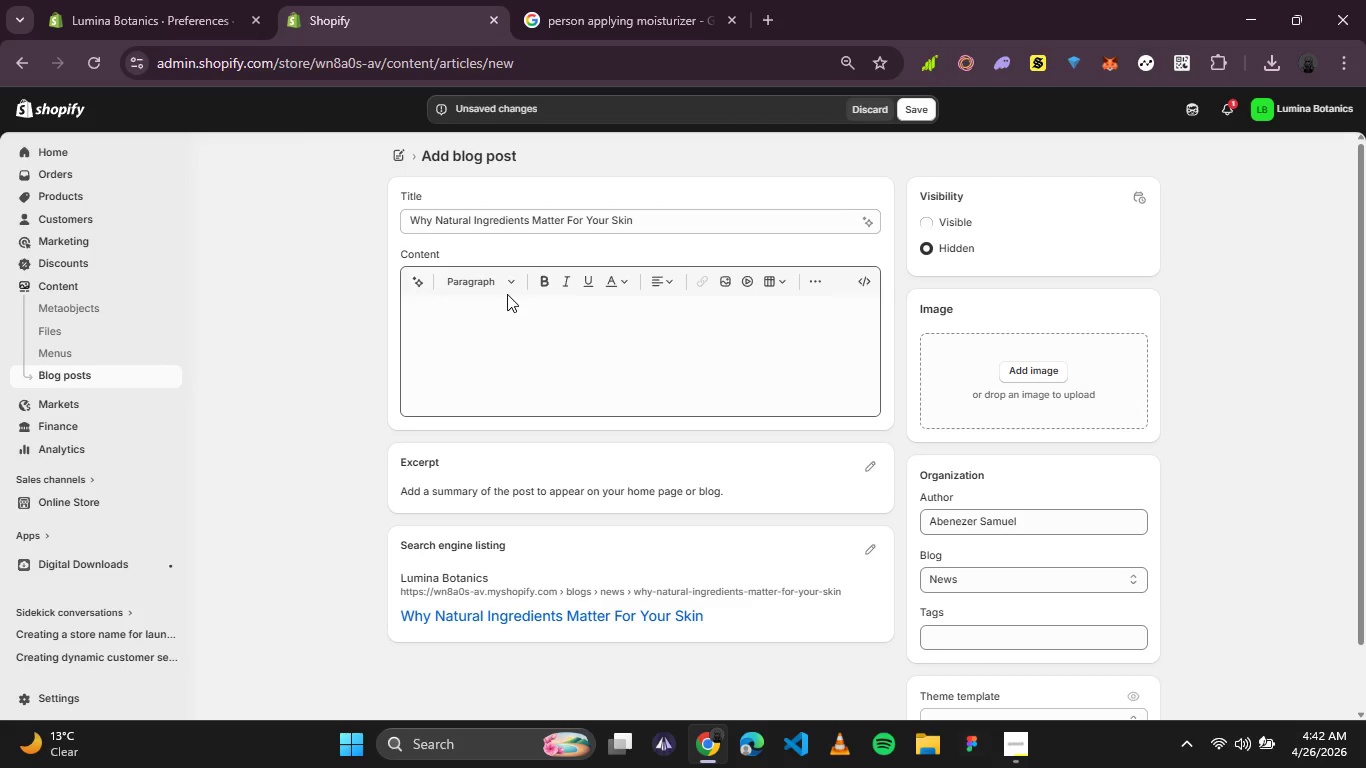 
wait(12.45)
 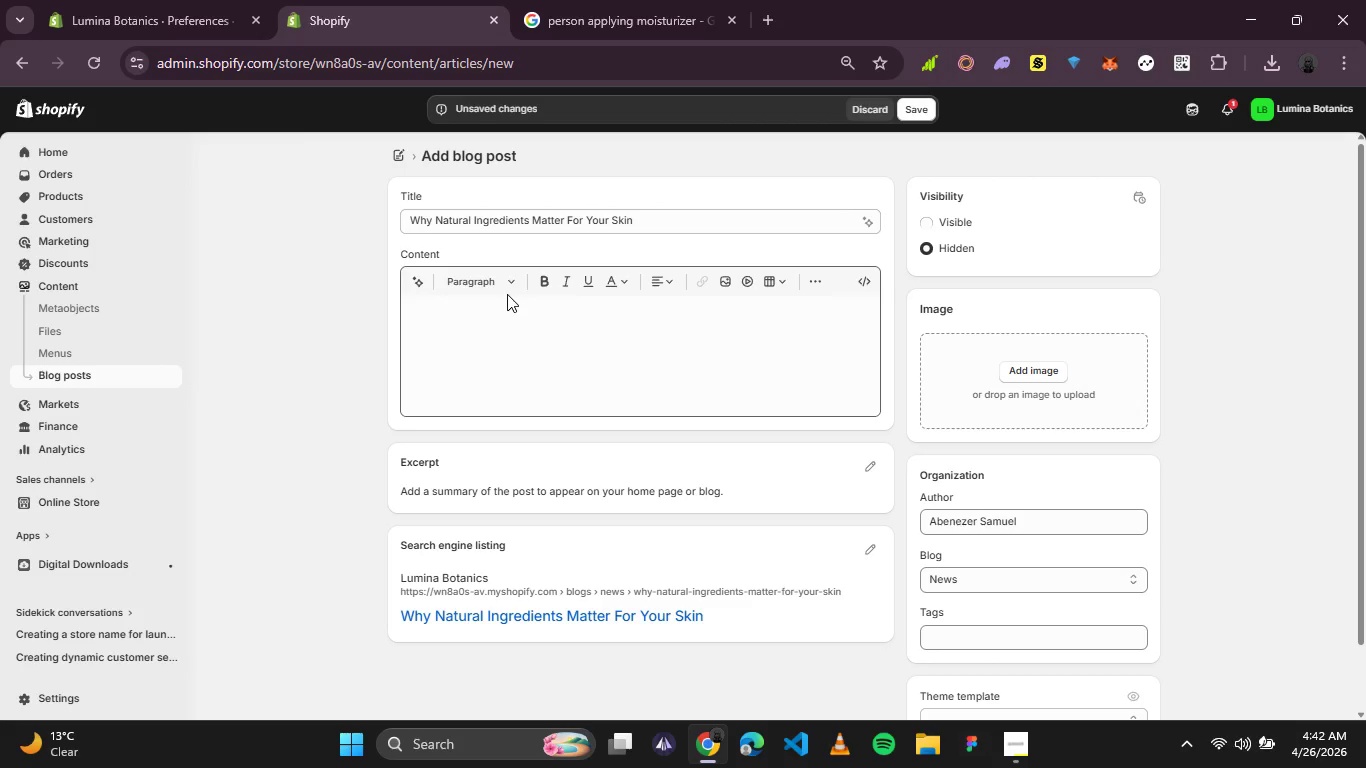 
mouse_move([494, 315])
 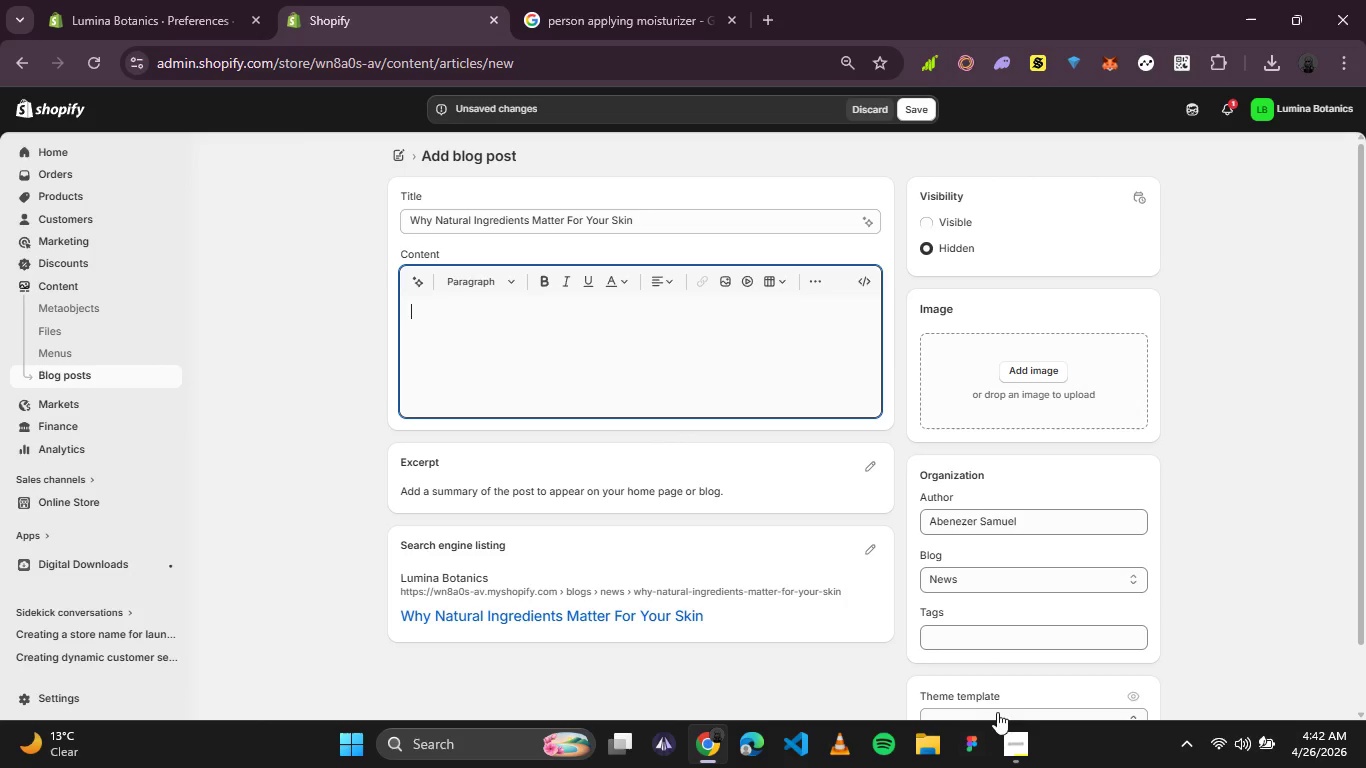 
left_click([1023, 748])